 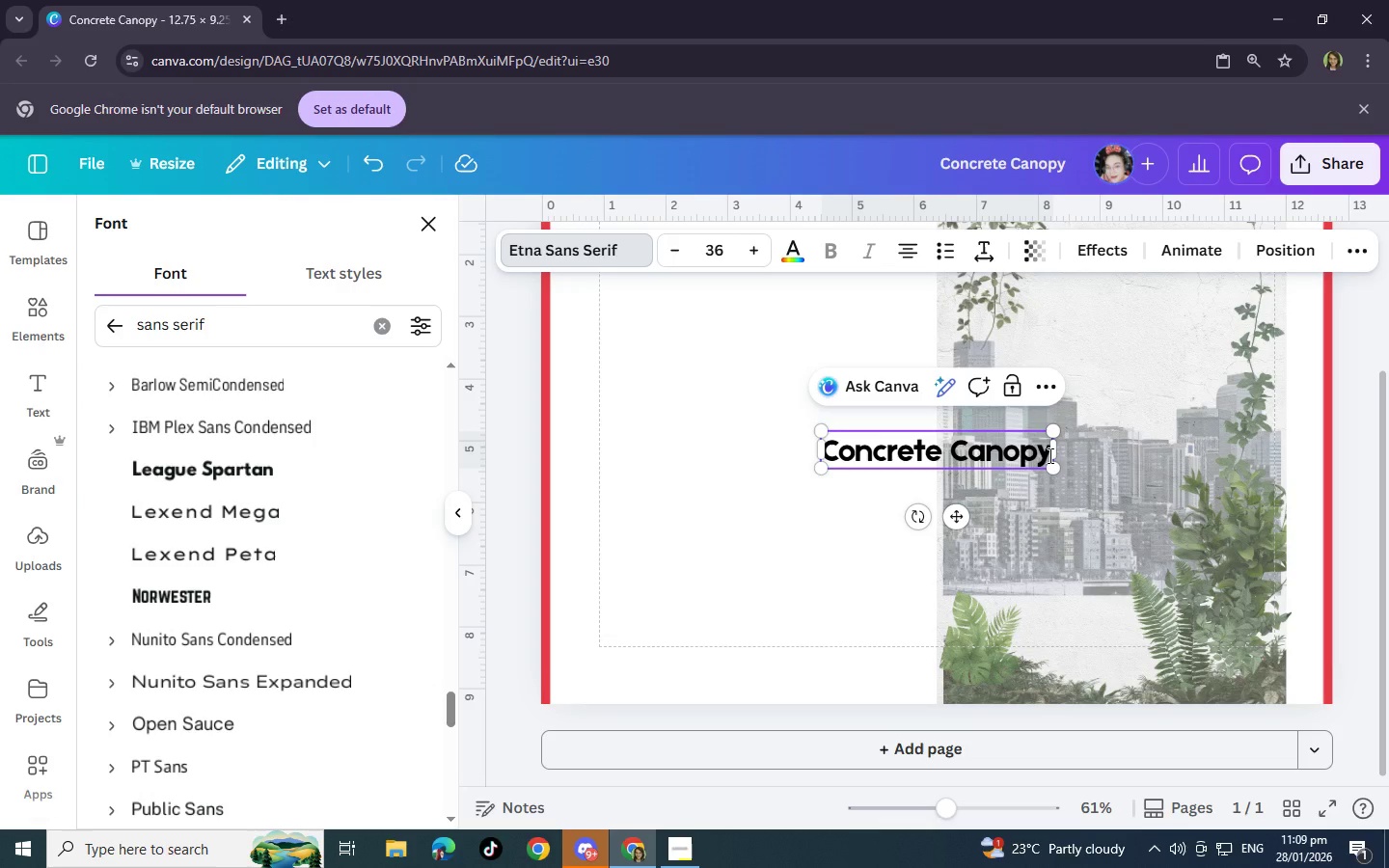 
left_click_drag(start_coordinate=[1049, 455], to_coordinate=[819, 458])
 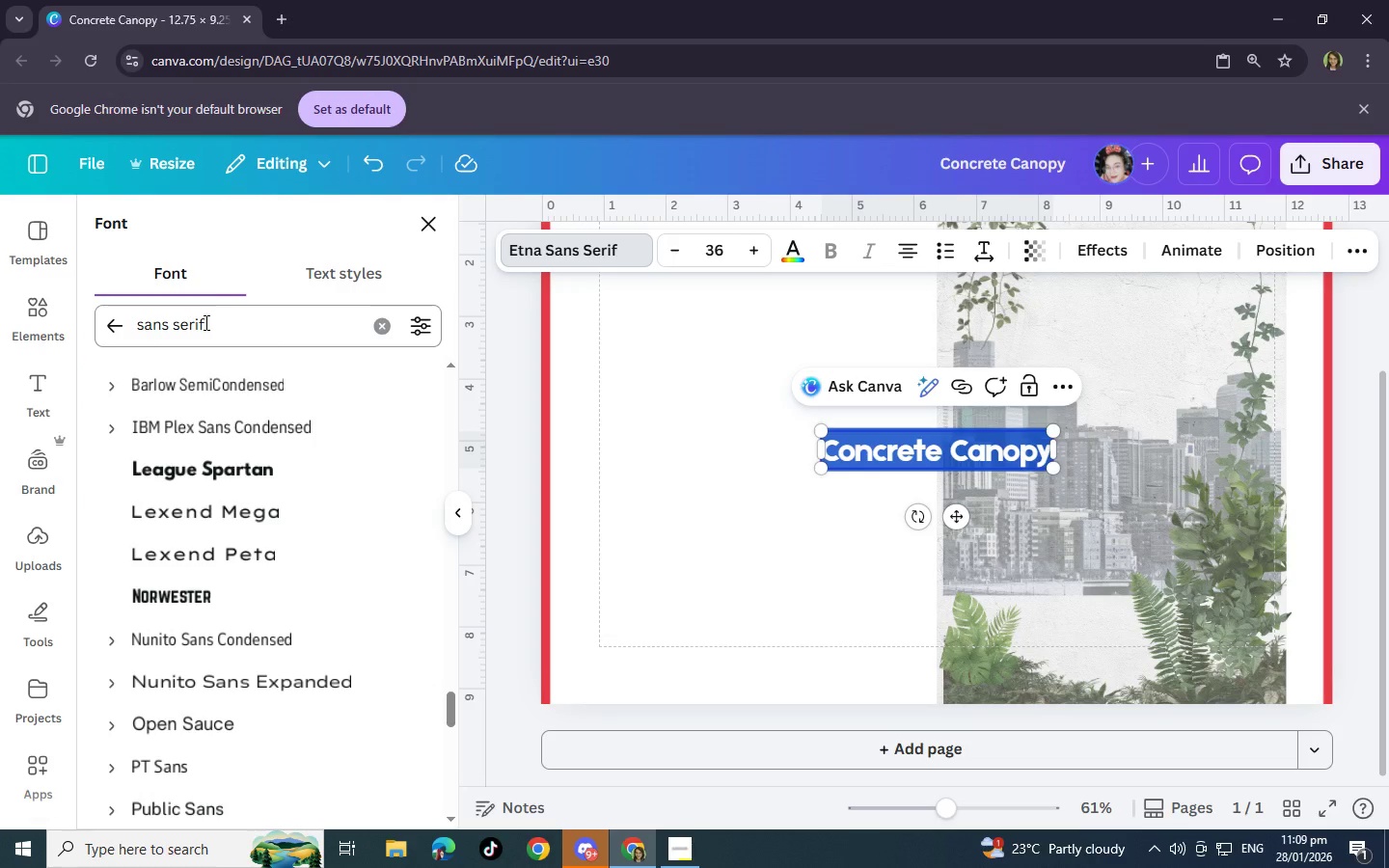 
wait(7.11)
 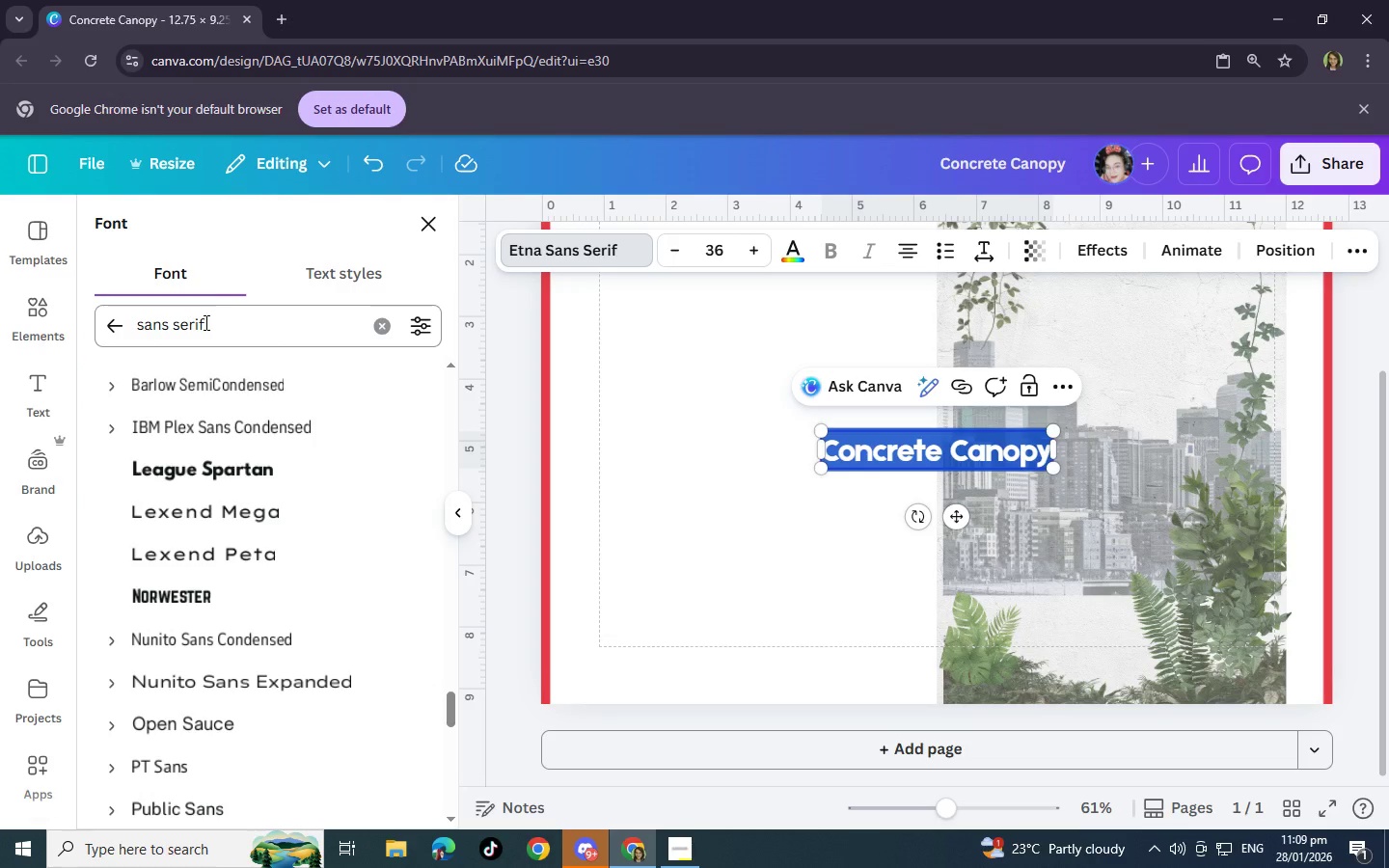 
scroll: coordinate [216, 622], scroll_direction: down, amount: 6.0
 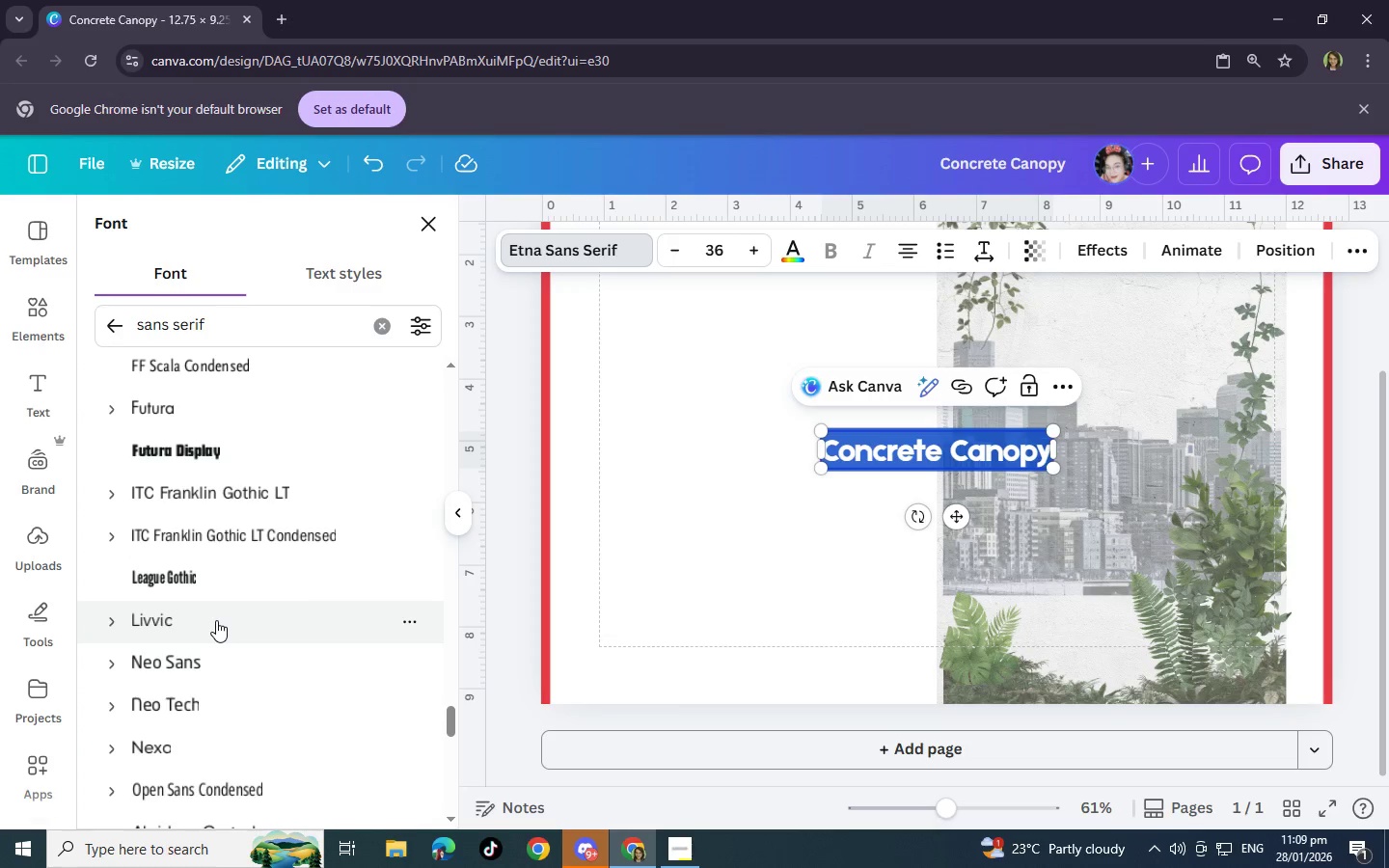 
scroll: coordinate [216, 620], scroll_direction: down, amount: 5.0
 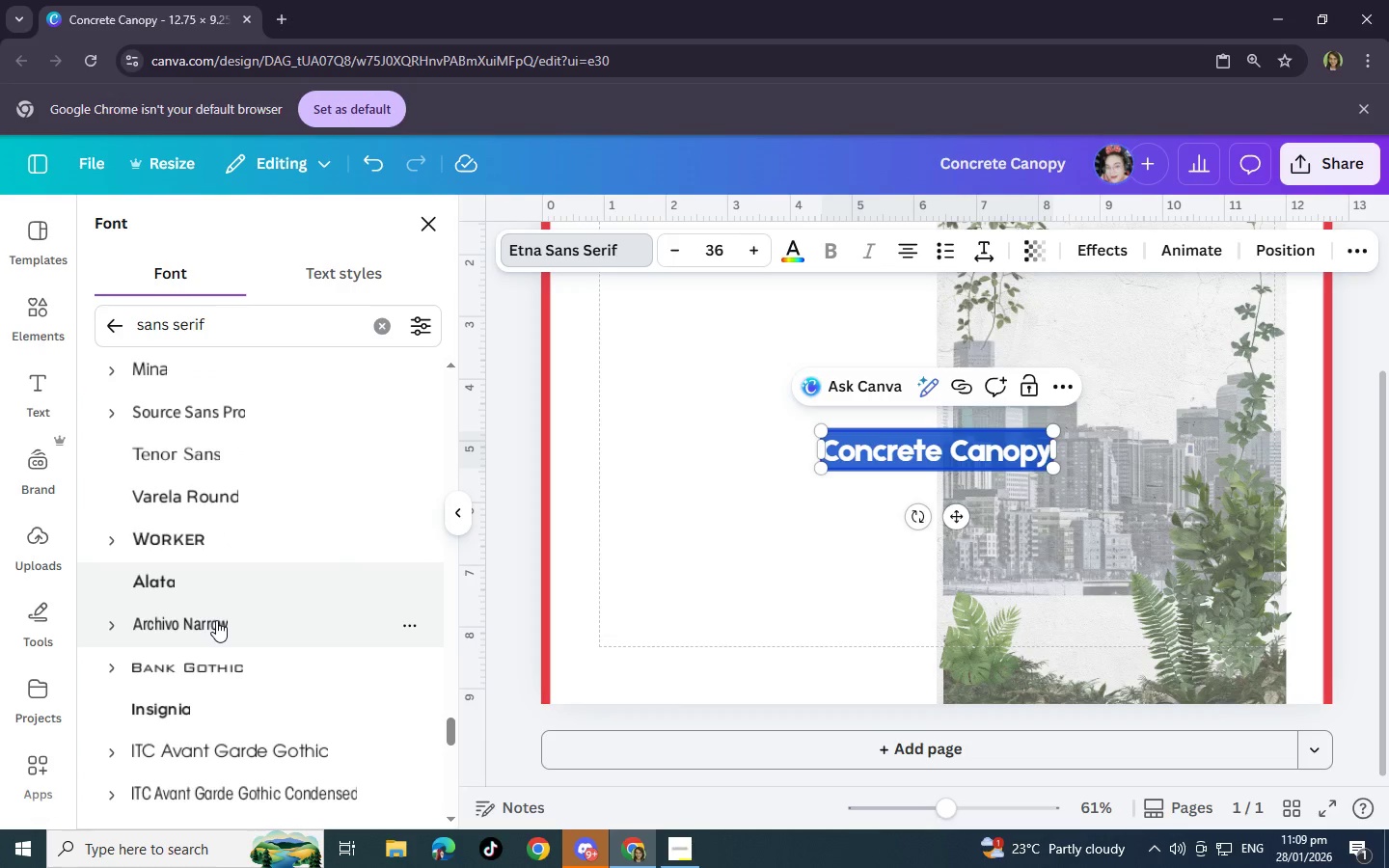 
scroll: coordinate [216, 620], scroll_direction: up, amount: 17.0
 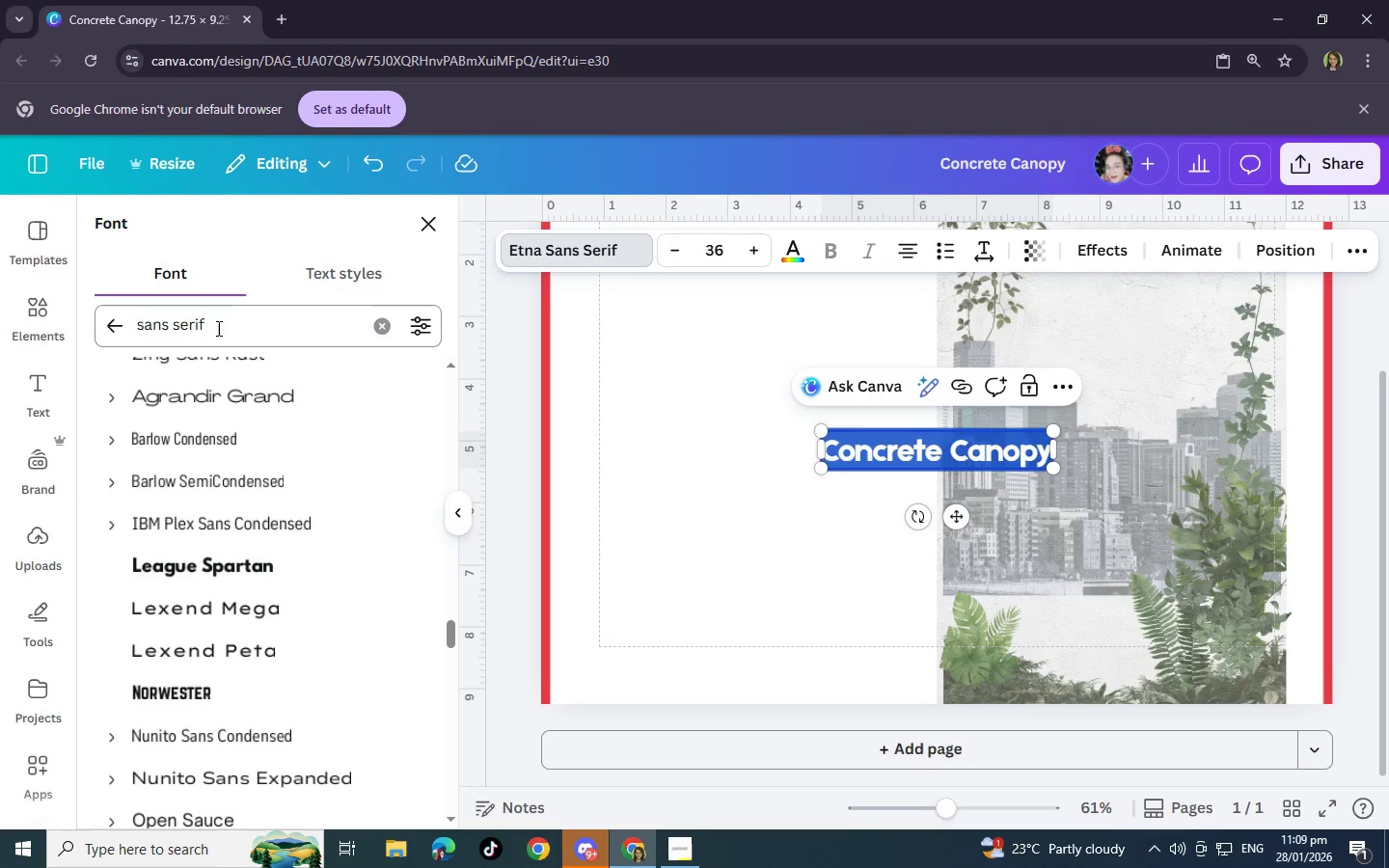 
left_click_drag(start_coordinate=[226, 320], to_coordinate=[111, 331])
 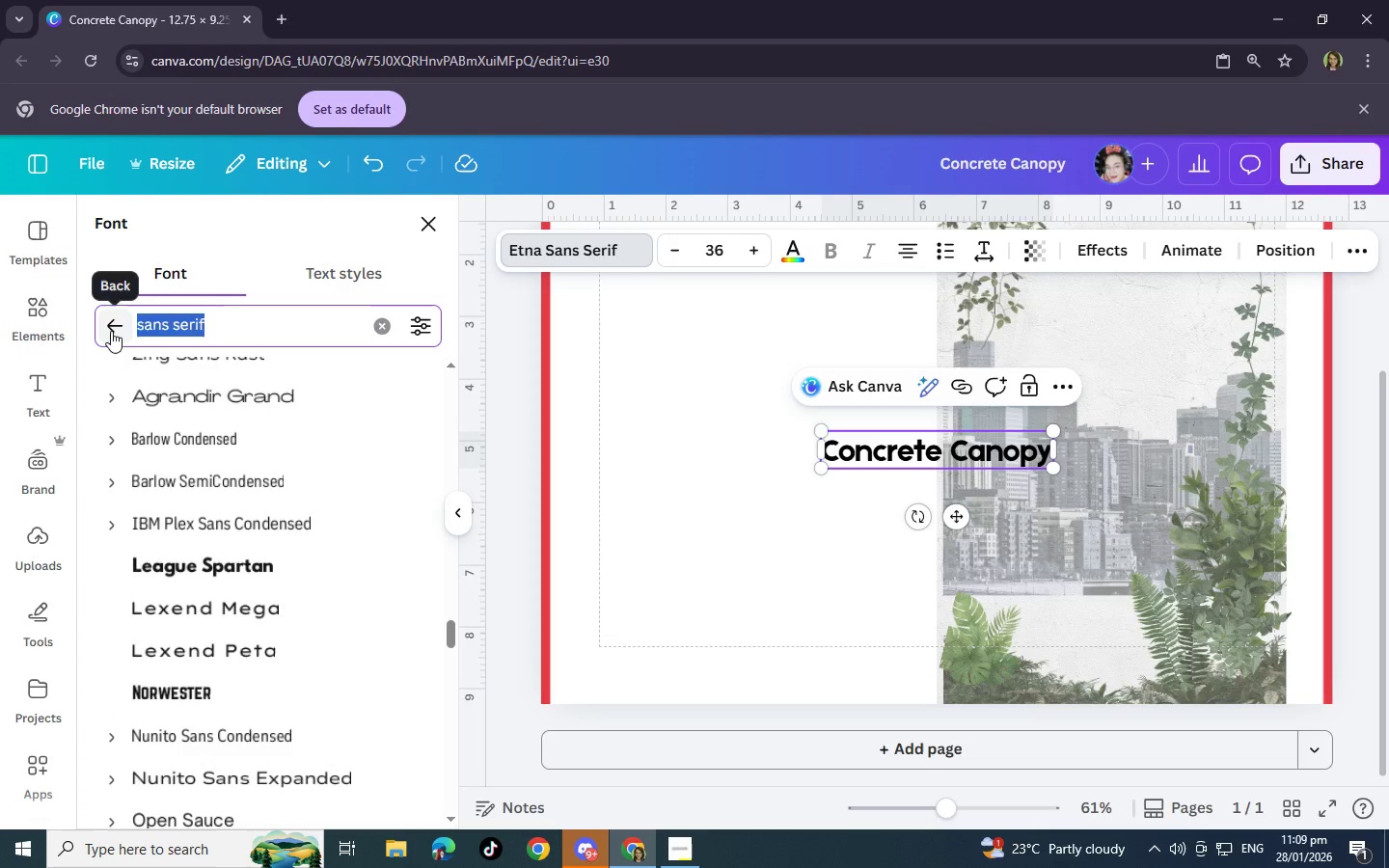 
key(Backspace)
type(mone)
 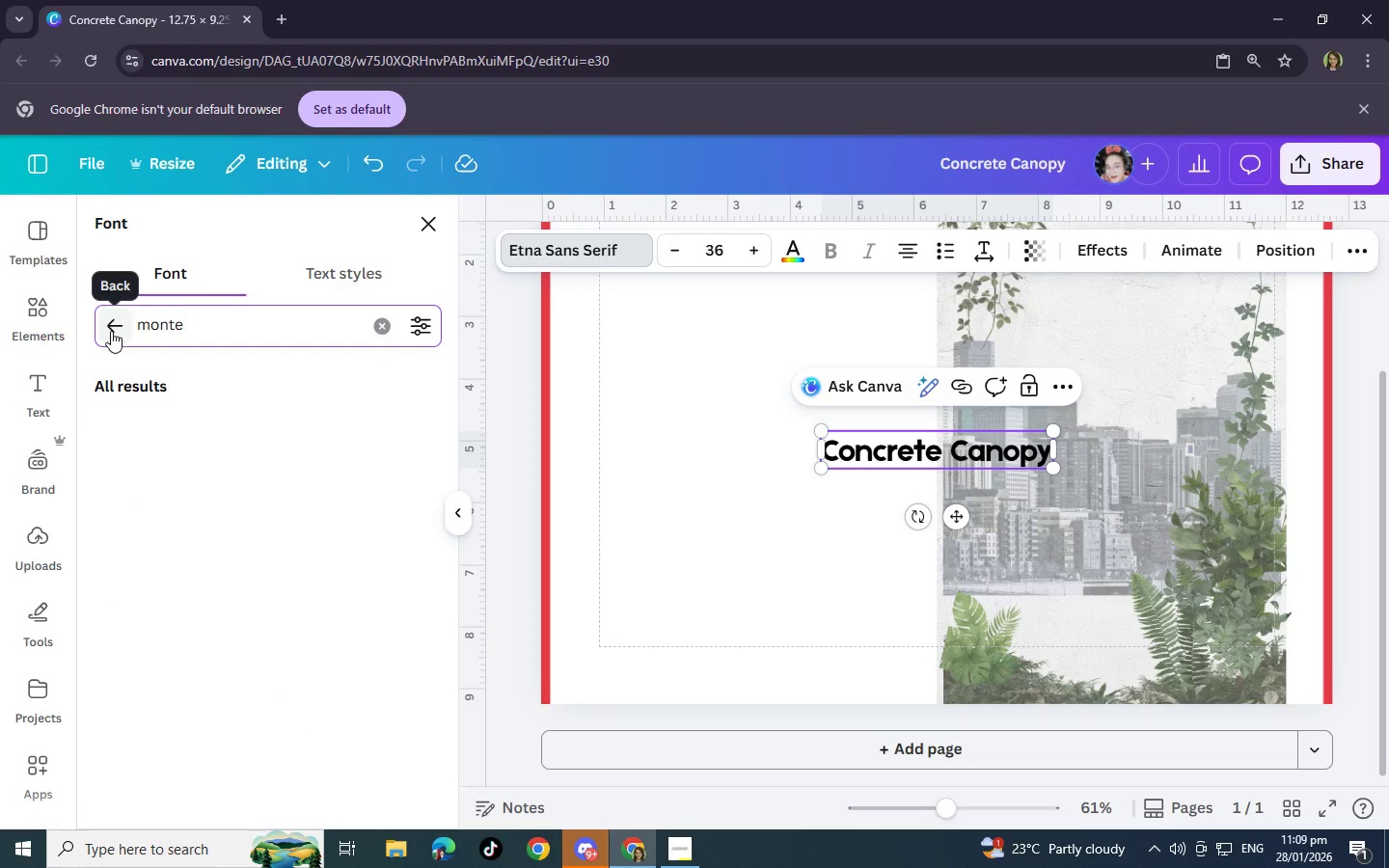 
hold_key(key=T, duration=0.34)
 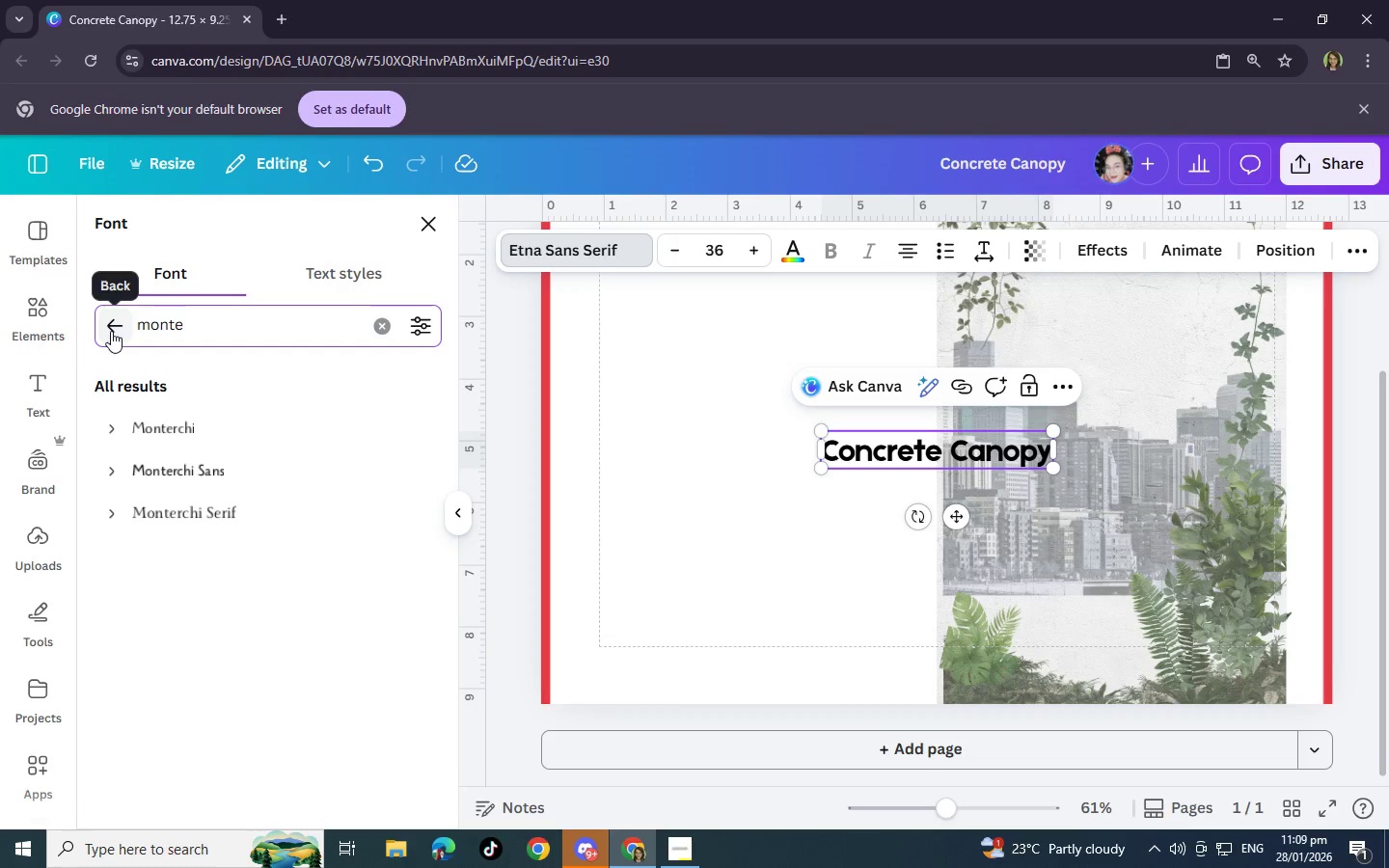 
type(serat)
 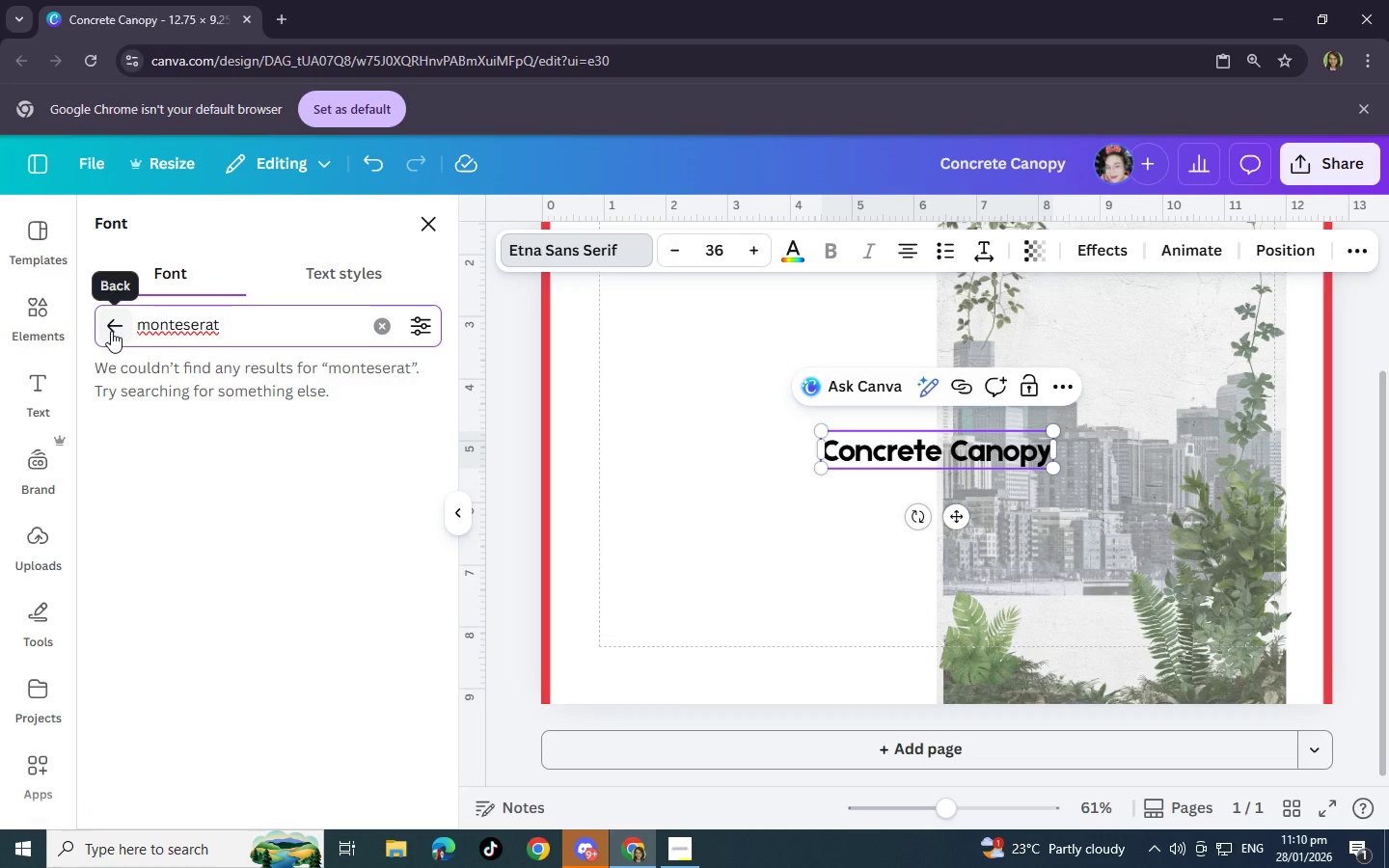 
left_click([111, 331])
 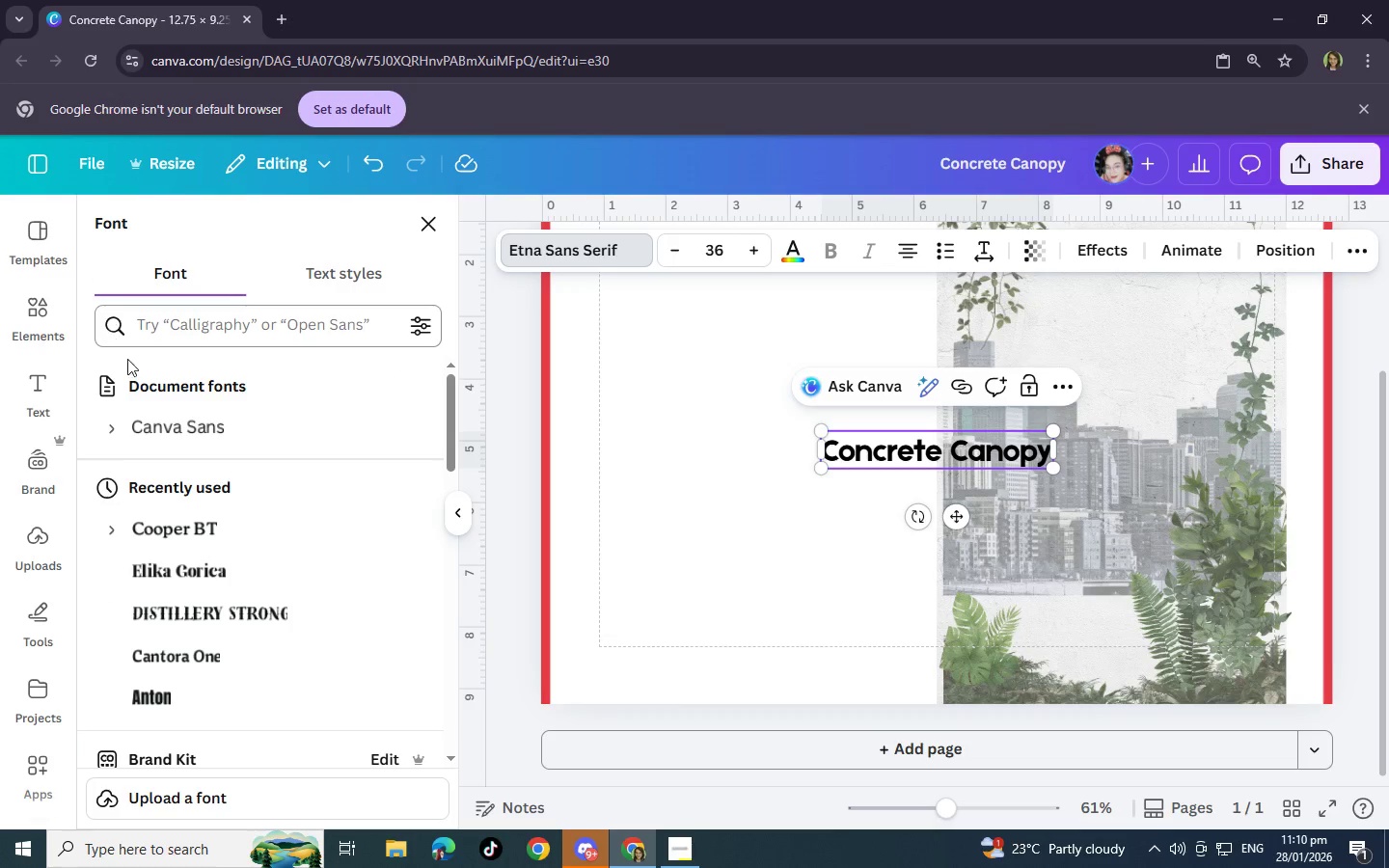 
scroll: coordinate [211, 550], scroll_direction: down, amount: 2.0
 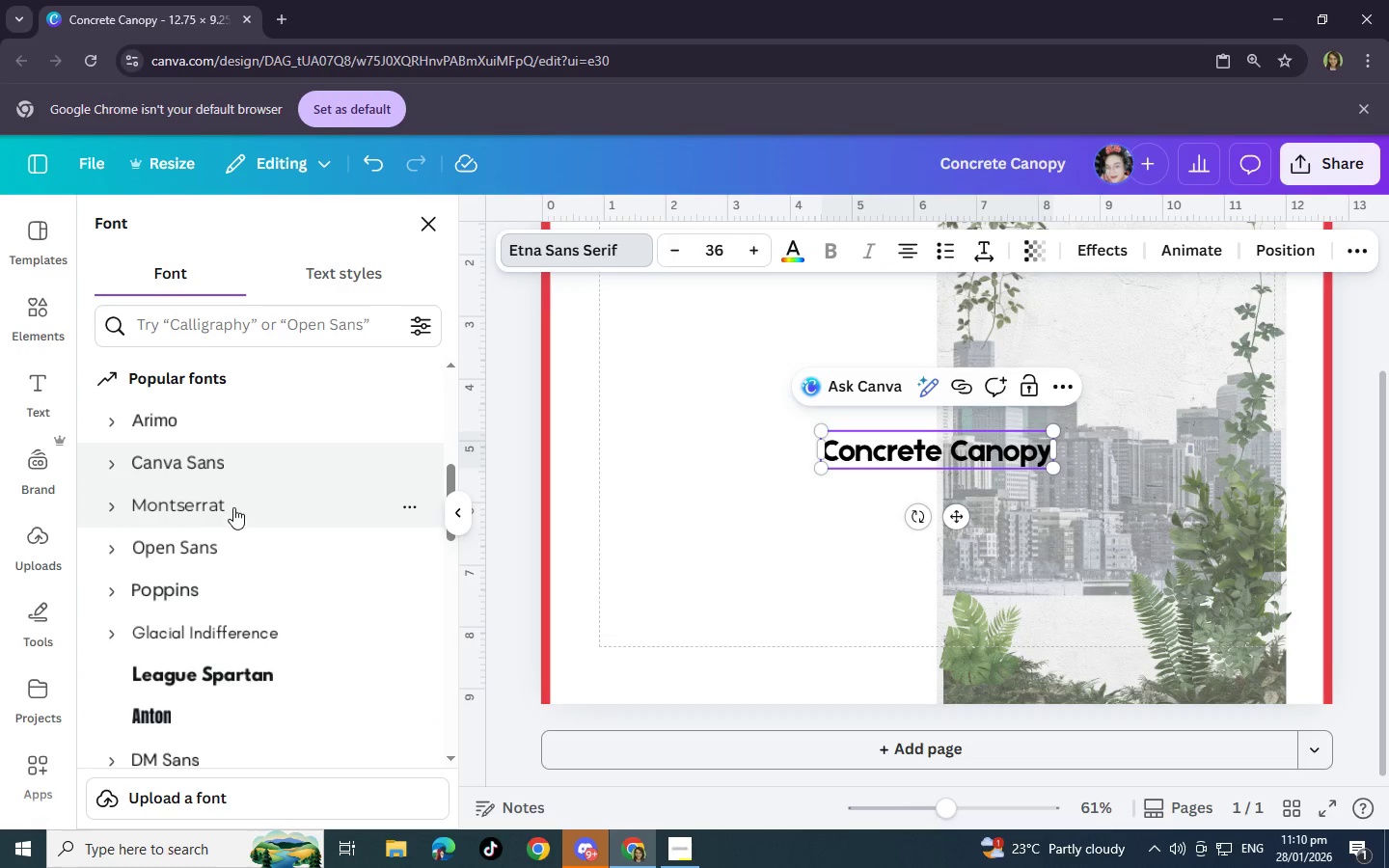 
left_click([233, 507])
 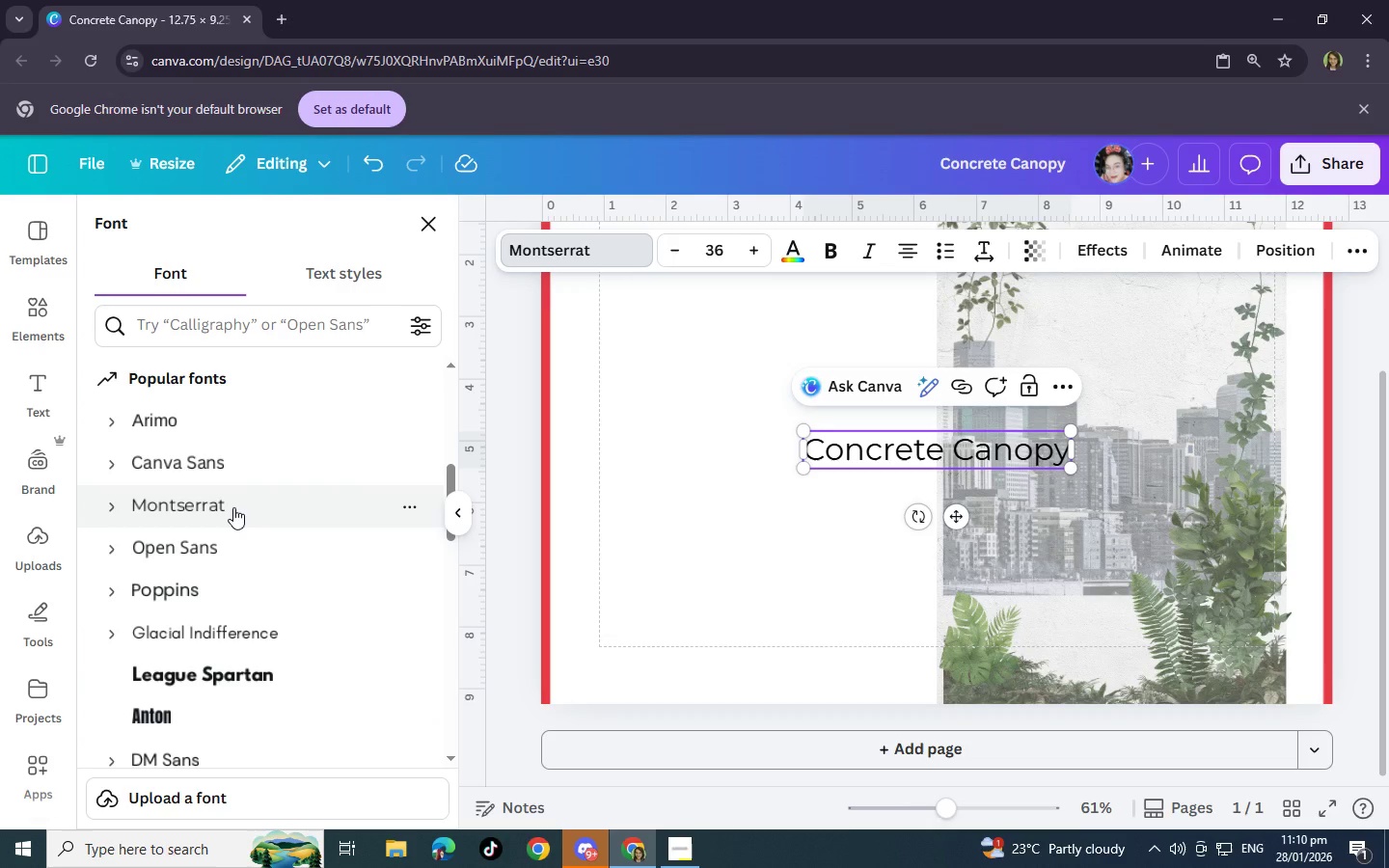 
left_click([843, 246])
 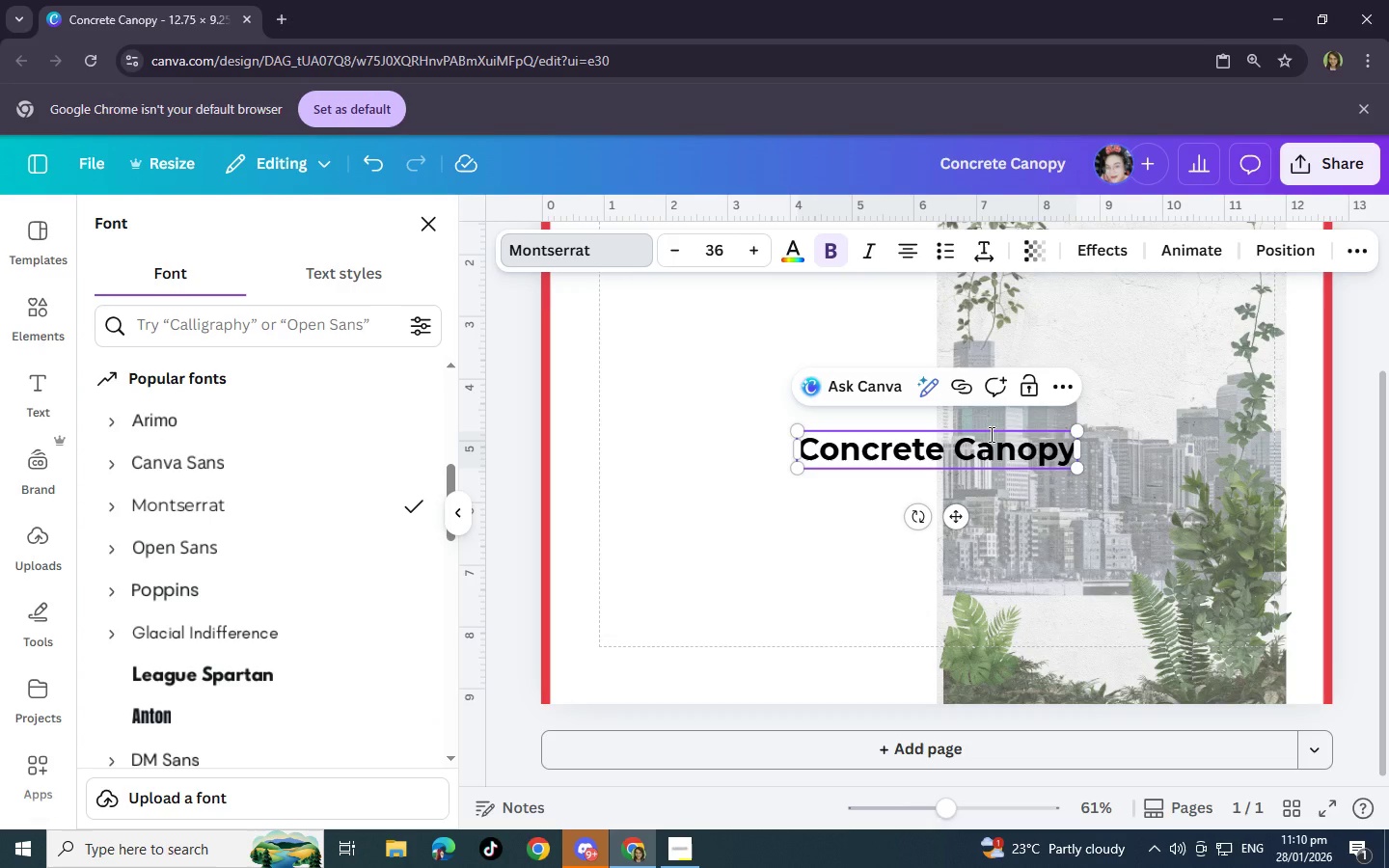 
left_click_drag(start_coordinate=[970, 459], to_coordinate=[1114, 355])
 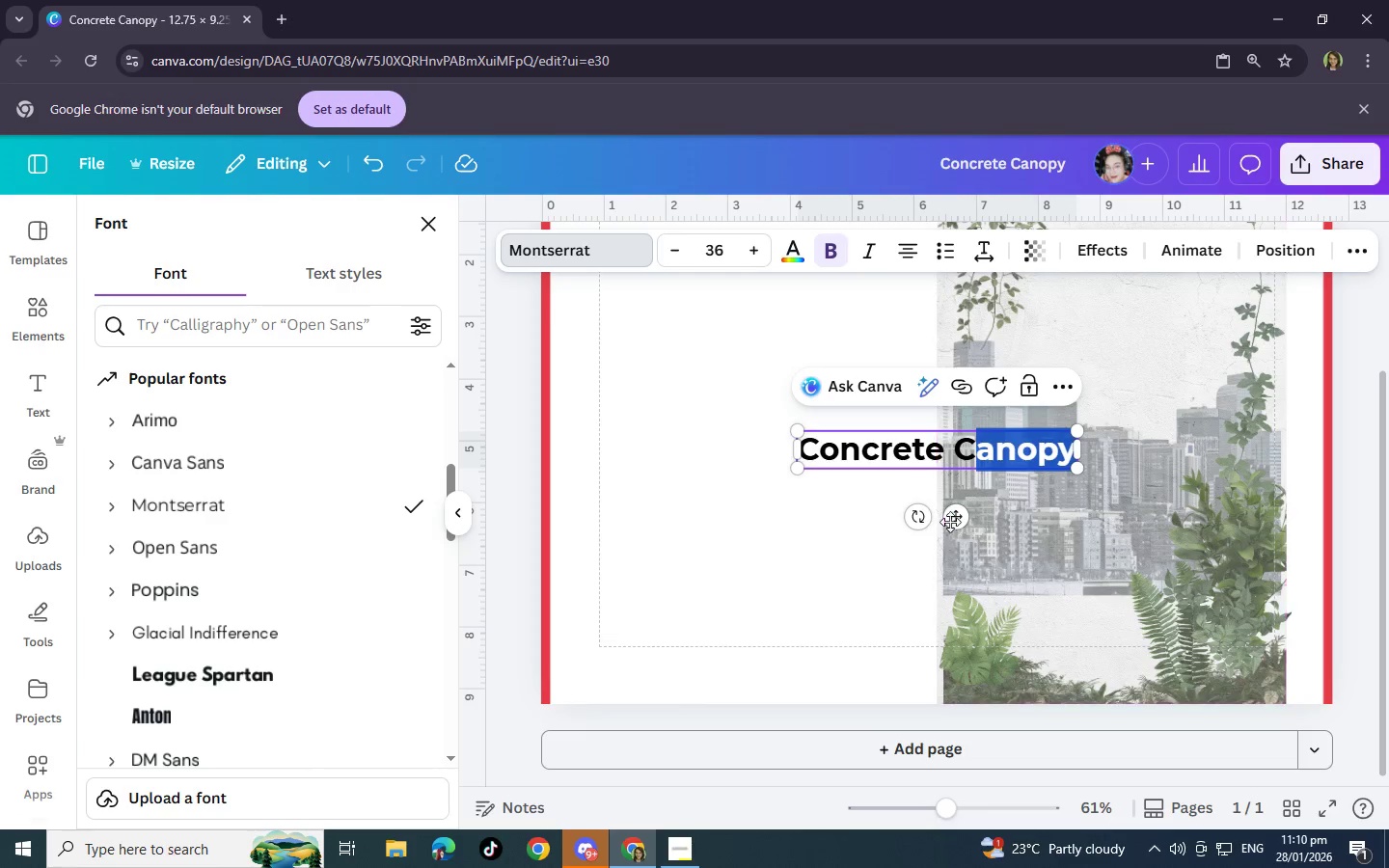 
left_click_drag(start_coordinate=[952, 521], to_coordinate=[1140, 370])
 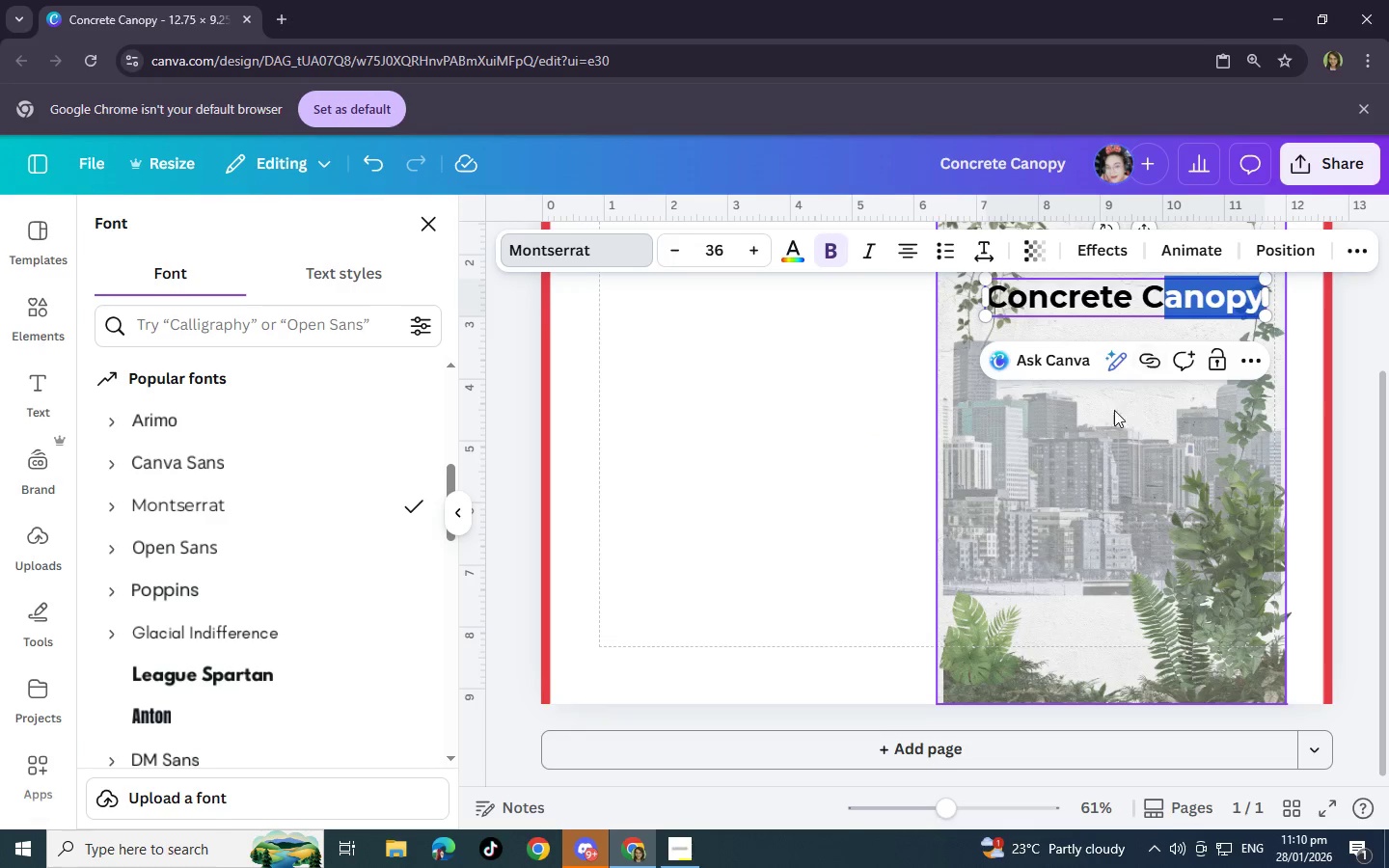 
scroll: coordinate [1108, 417], scroll_direction: up, amount: 2.0
 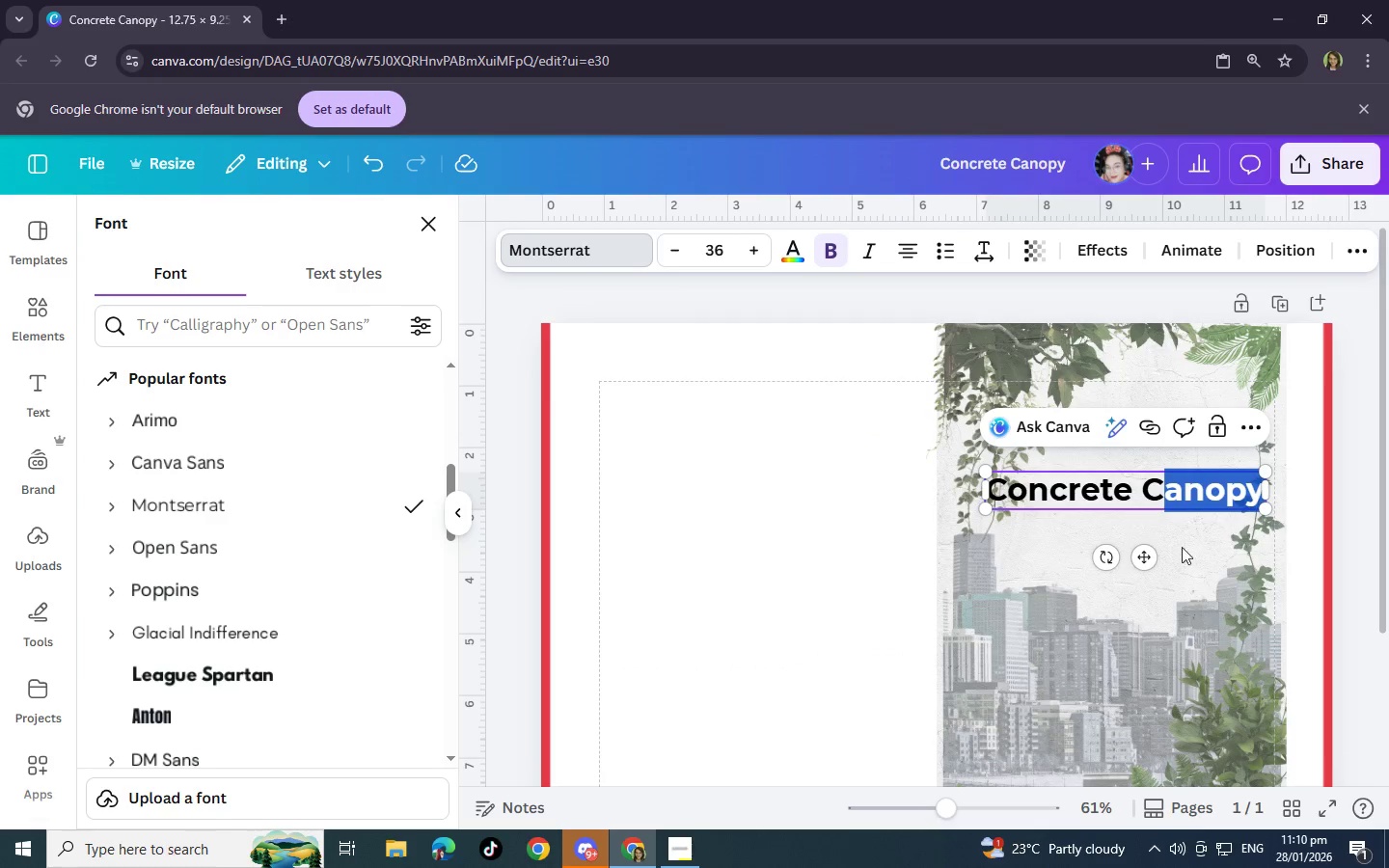 
left_click([1240, 562])
 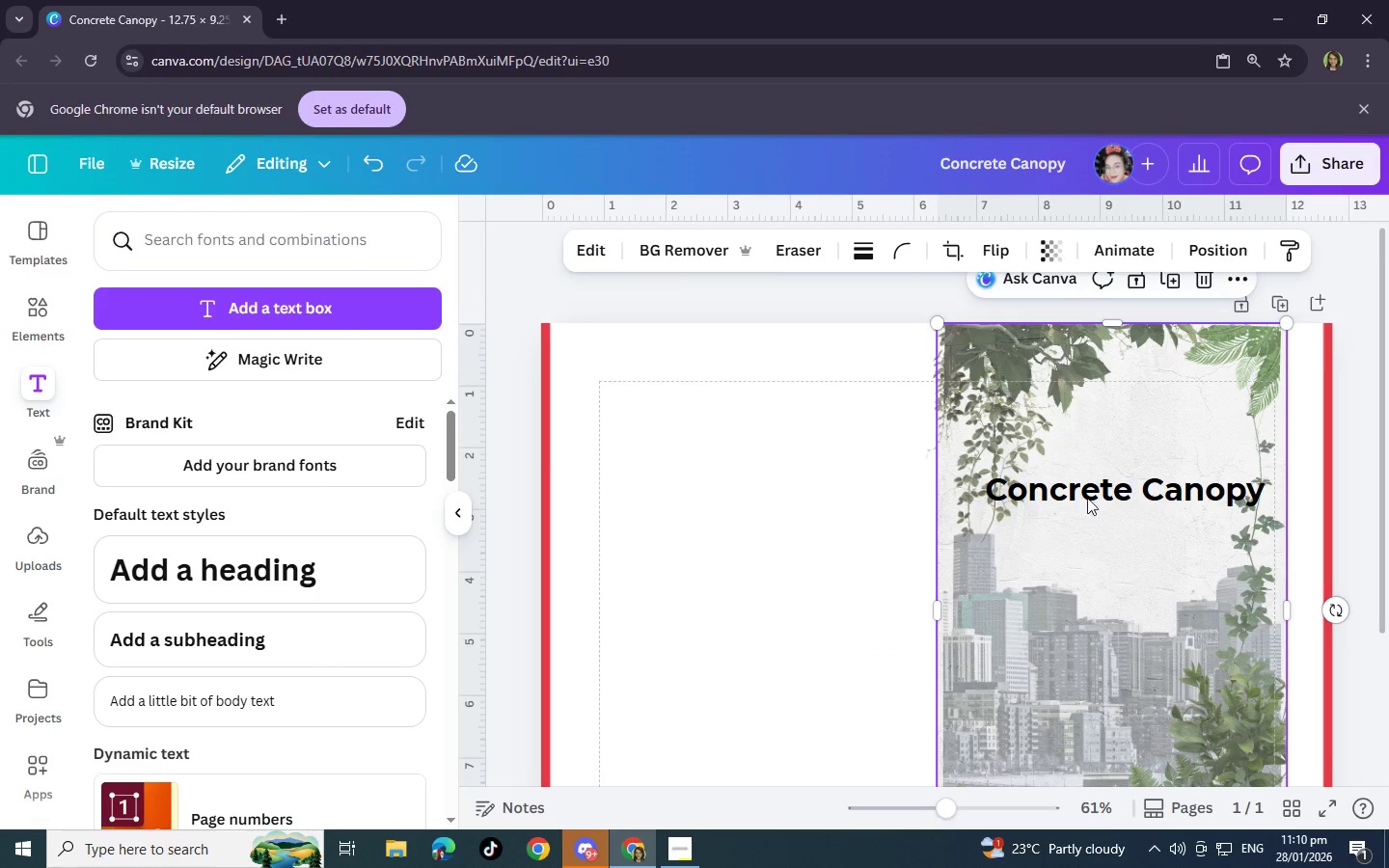 
left_click([1087, 498])
 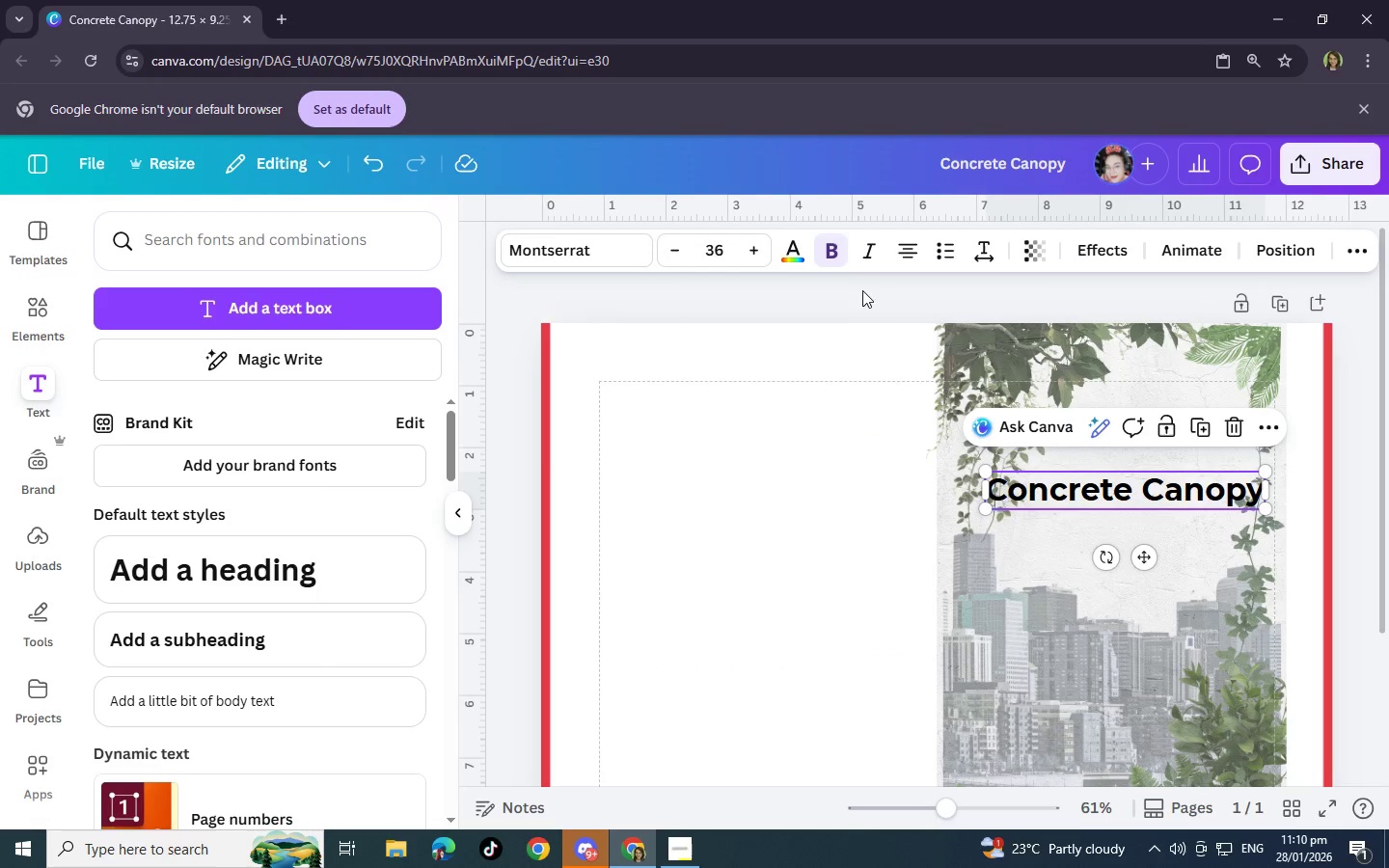 
mouse_move([858, 282])
 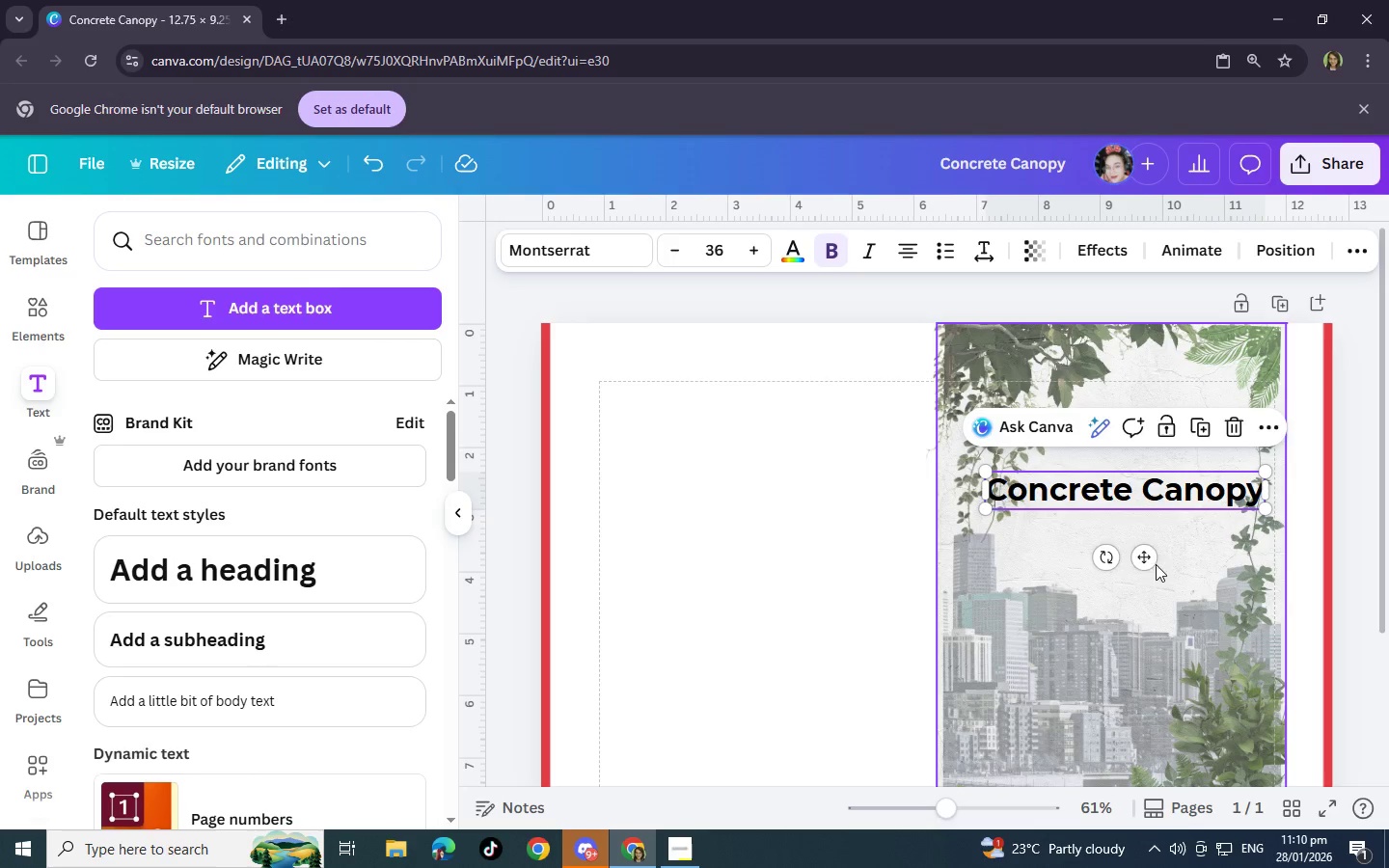 
left_click_drag(start_coordinate=[1152, 562], to_coordinate=[1139, 617])
 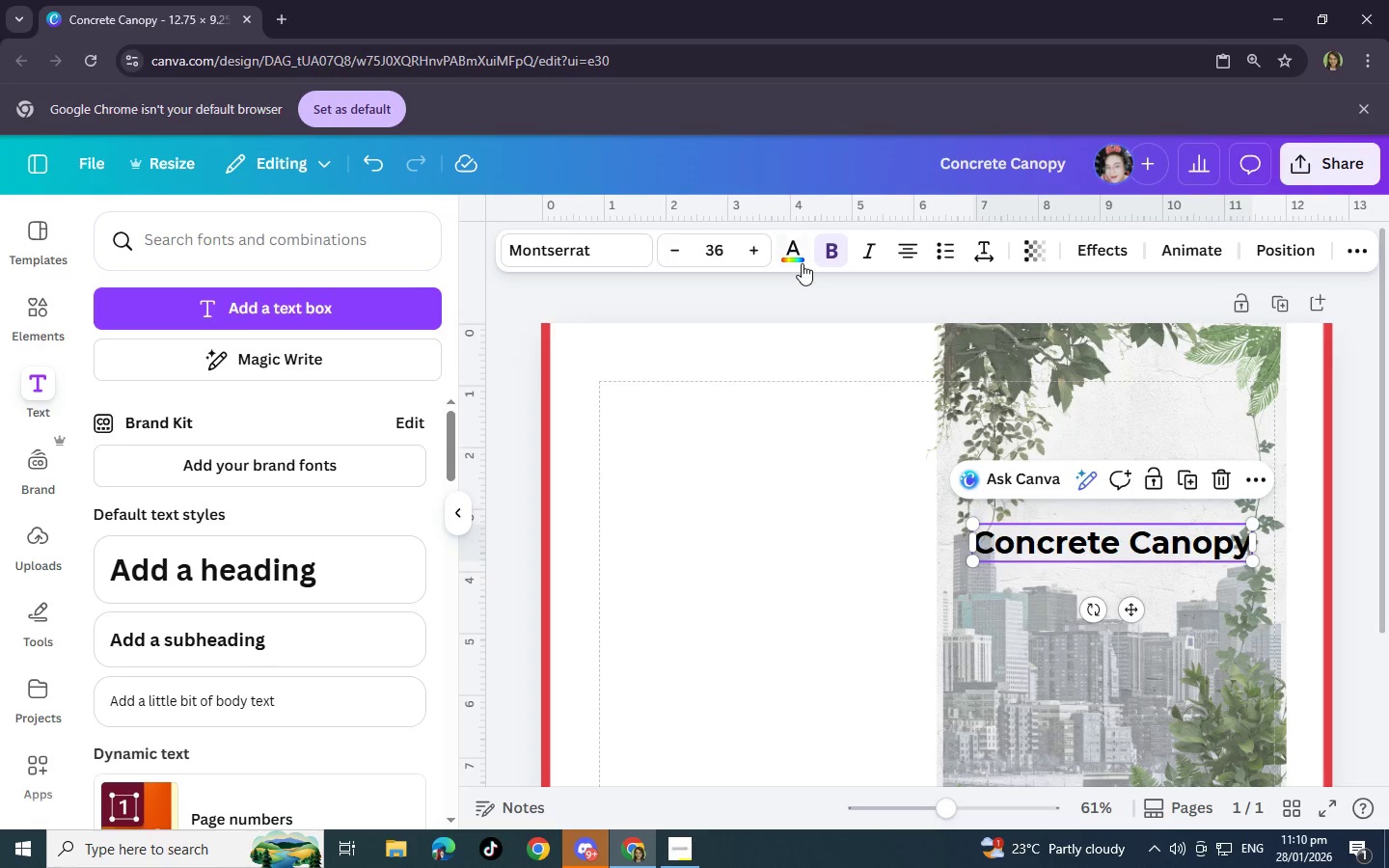 
left_click([797, 258])
 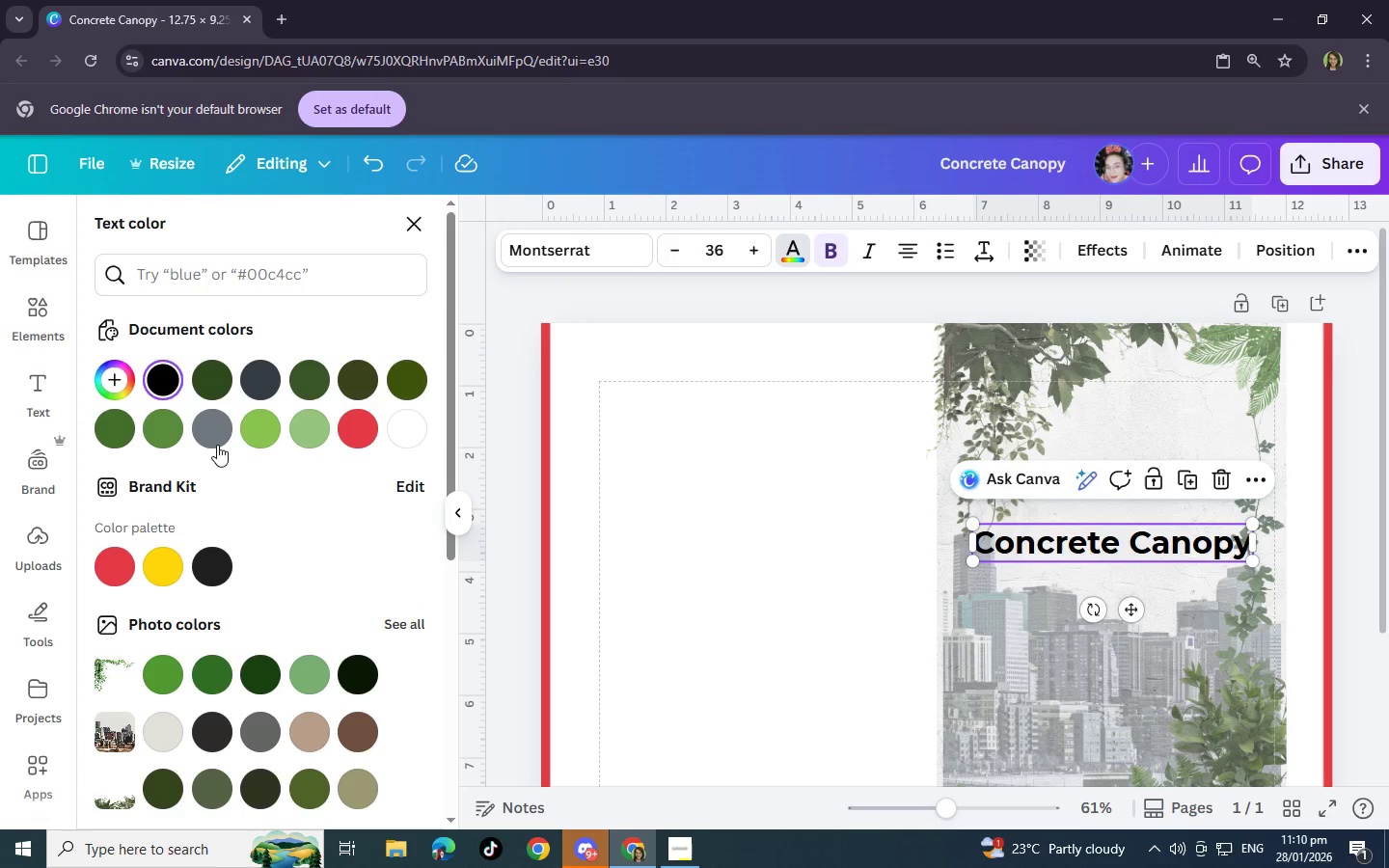 
left_click([215, 427])
 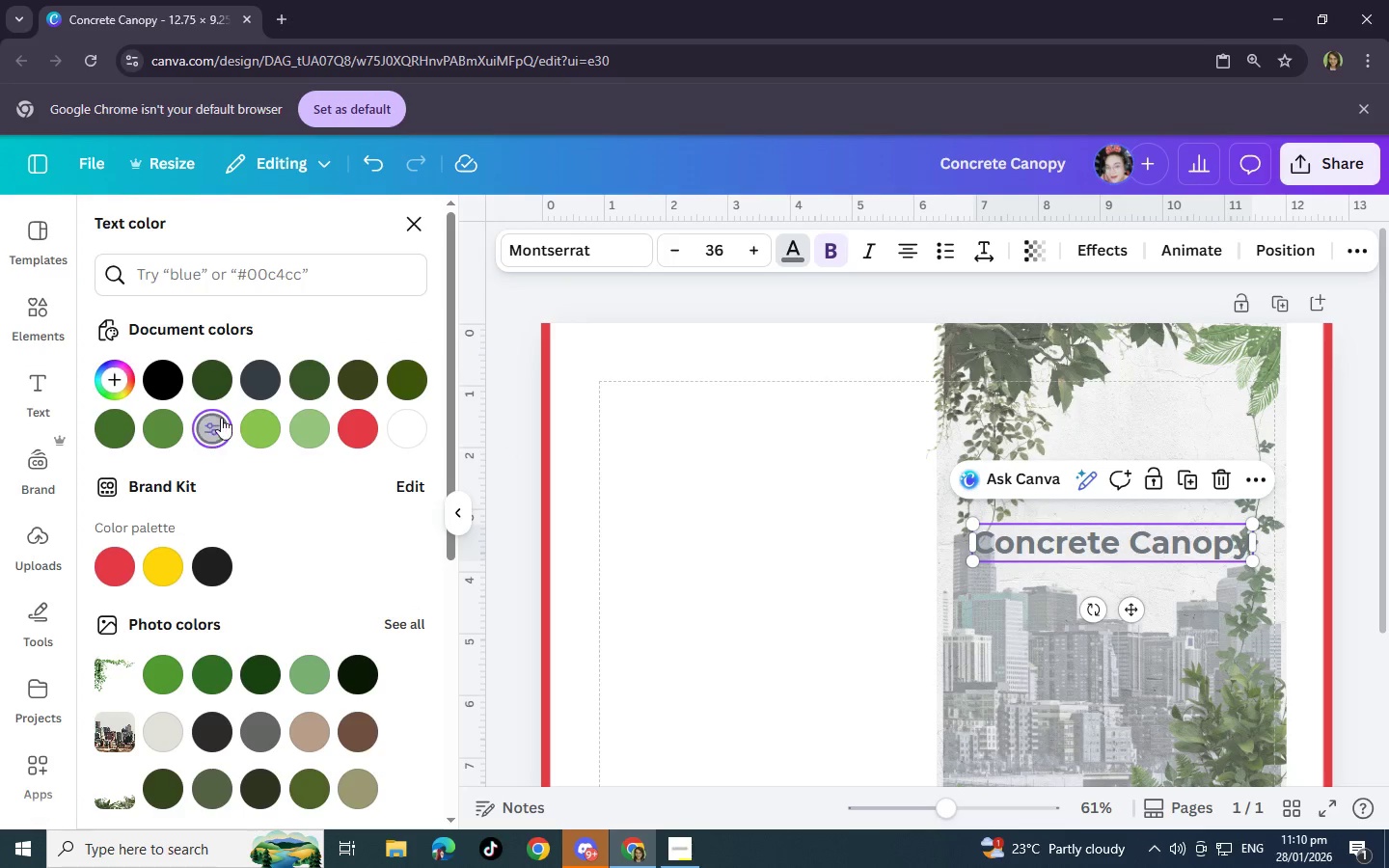 
left_click([159, 370])
 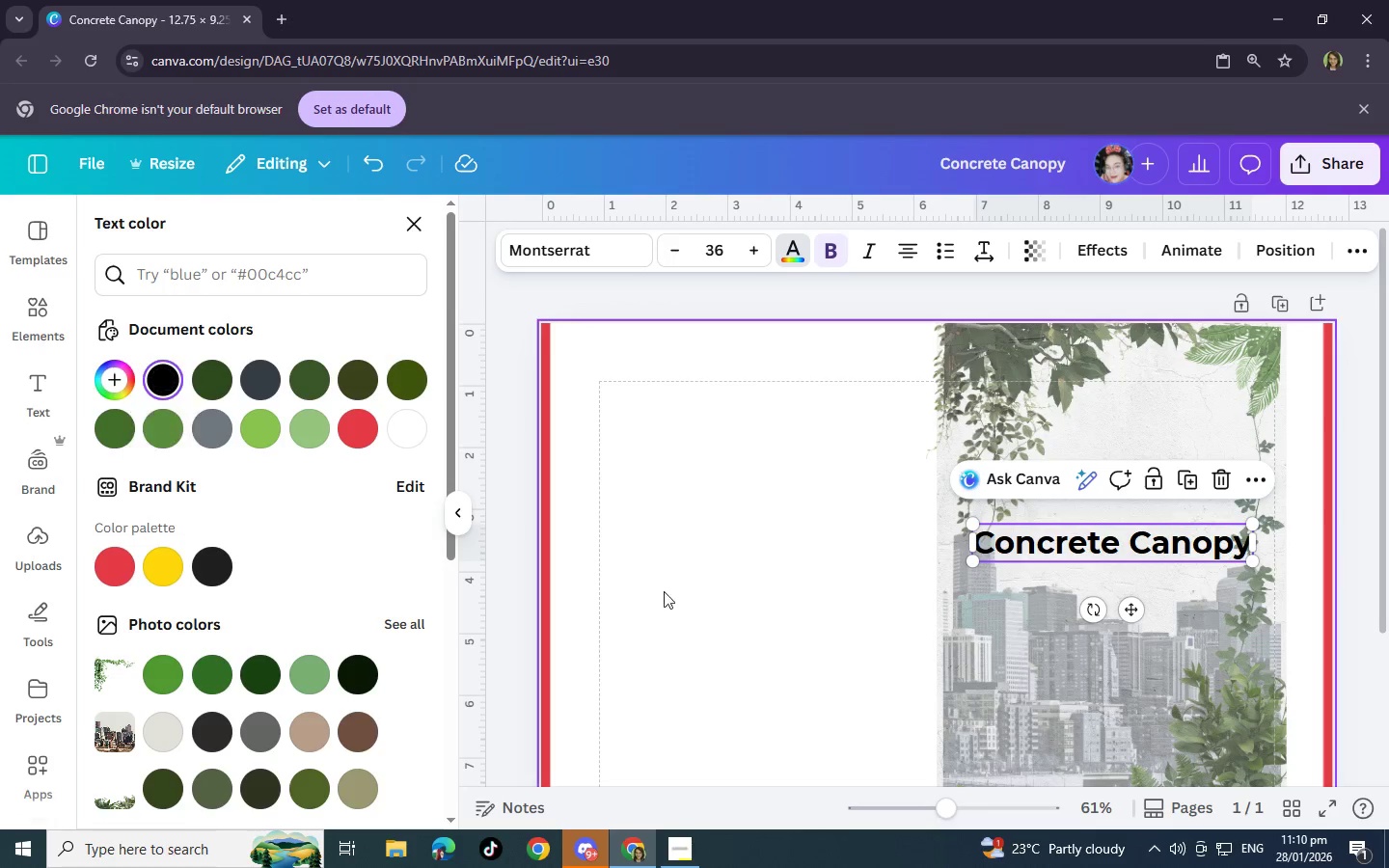 
left_click([659, 601])
 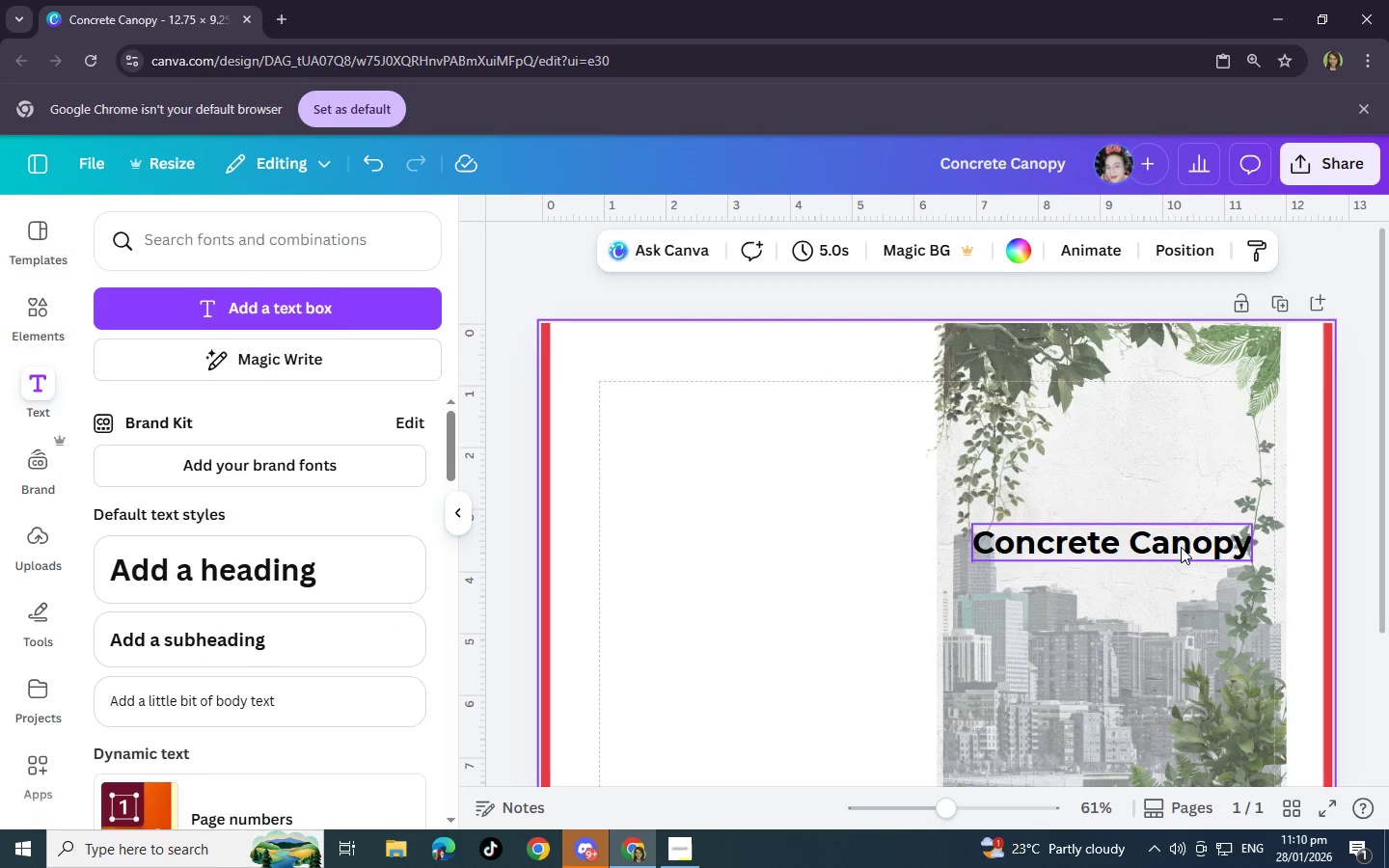 
left_click_drag(start_coordinate=[1181, 547], to_coordinate=[1174, 483])
 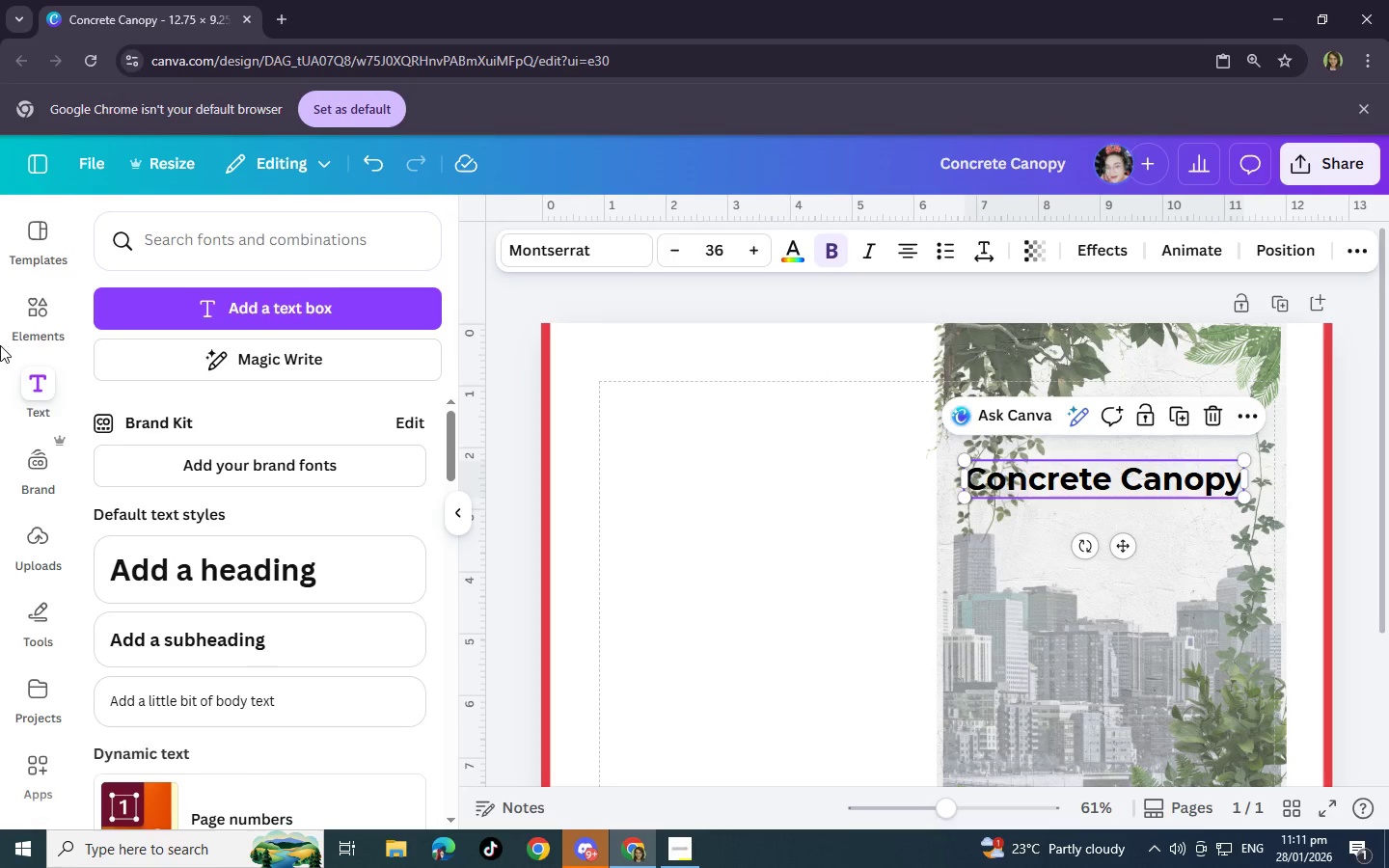 
wait(28.72)
 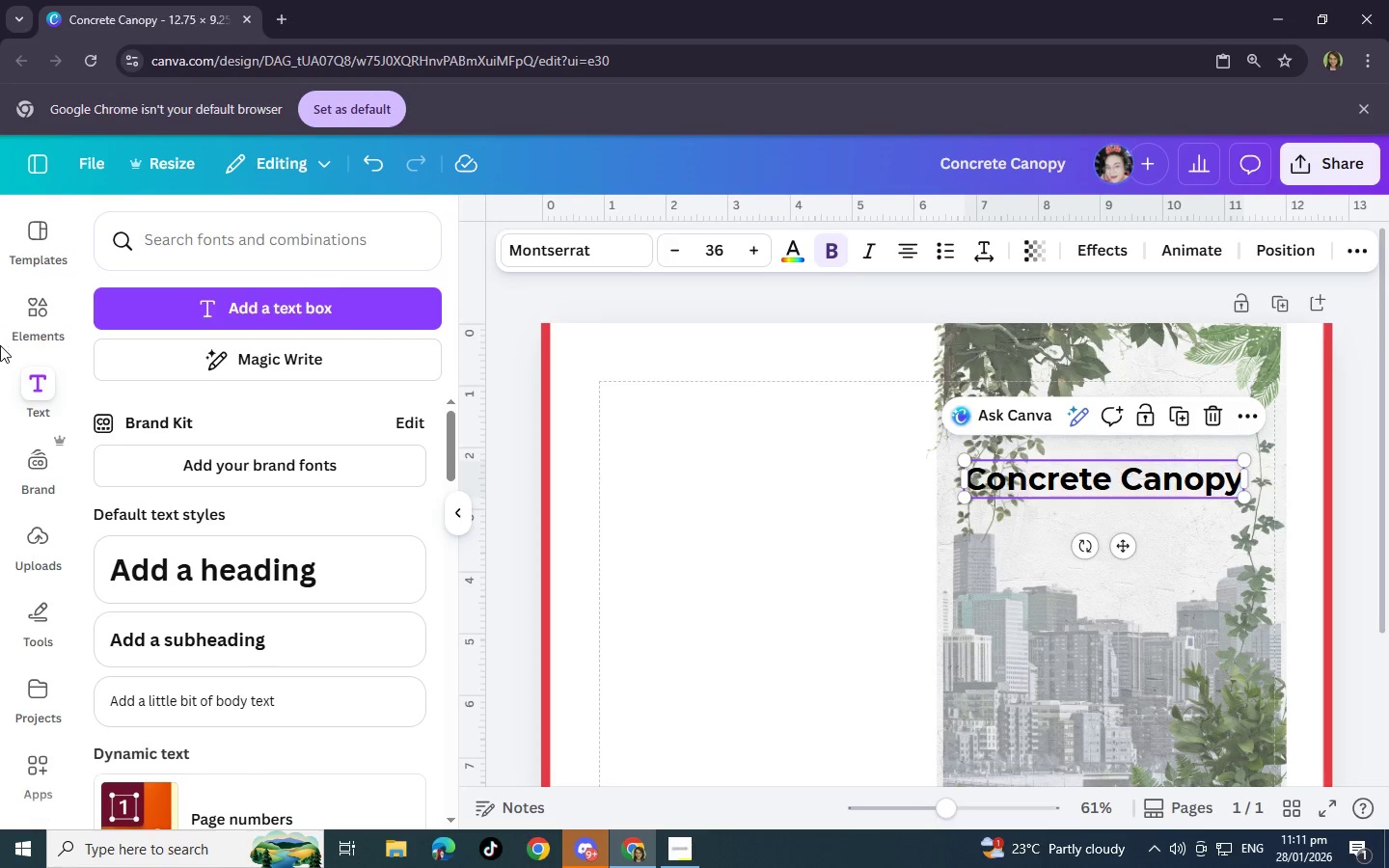 
left_click([1195, 524])
 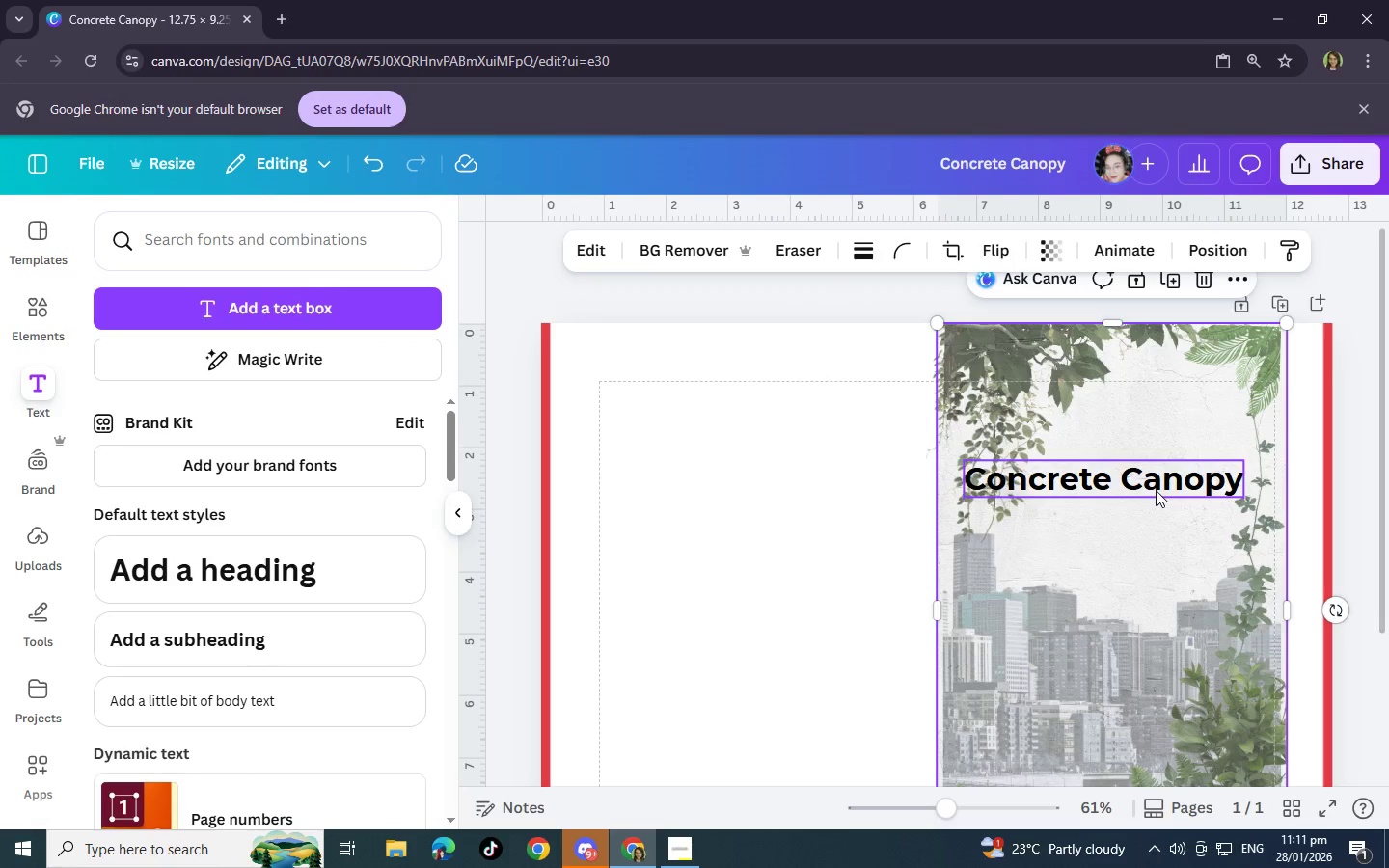 
wait(10.02)
 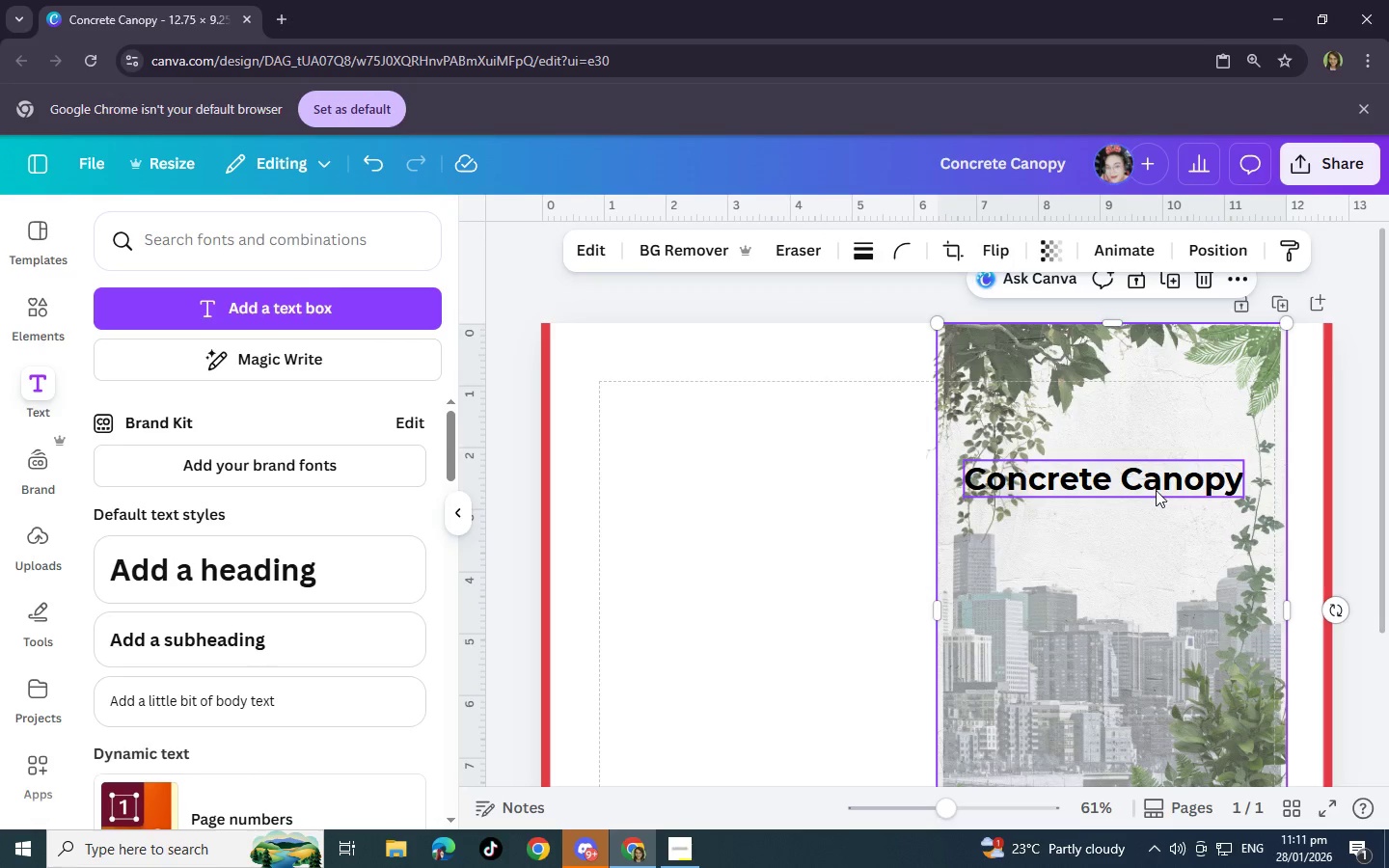 
left_click([1156, 490])
 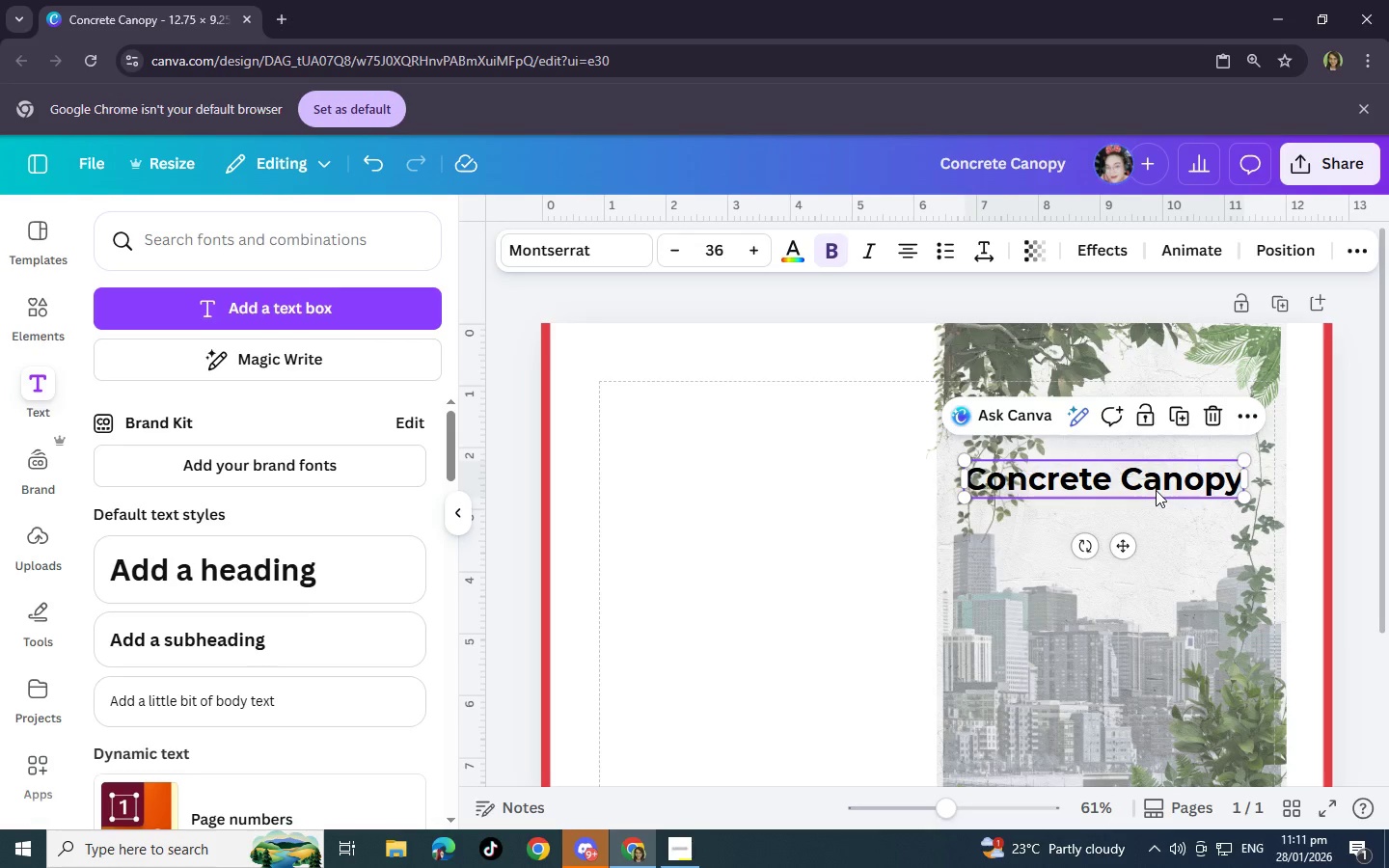 
wait(6.56)
 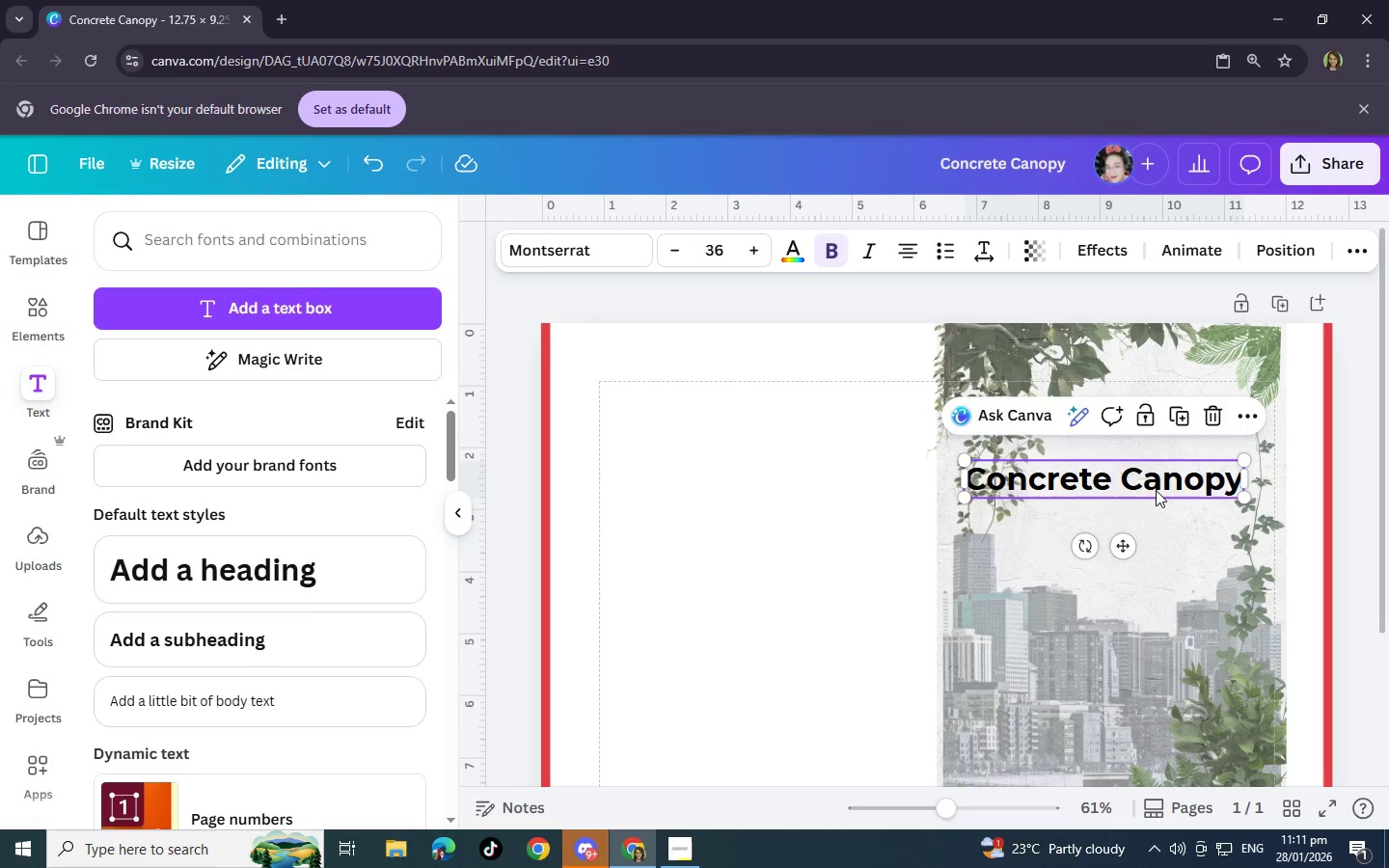 
left_click([783, 250])
 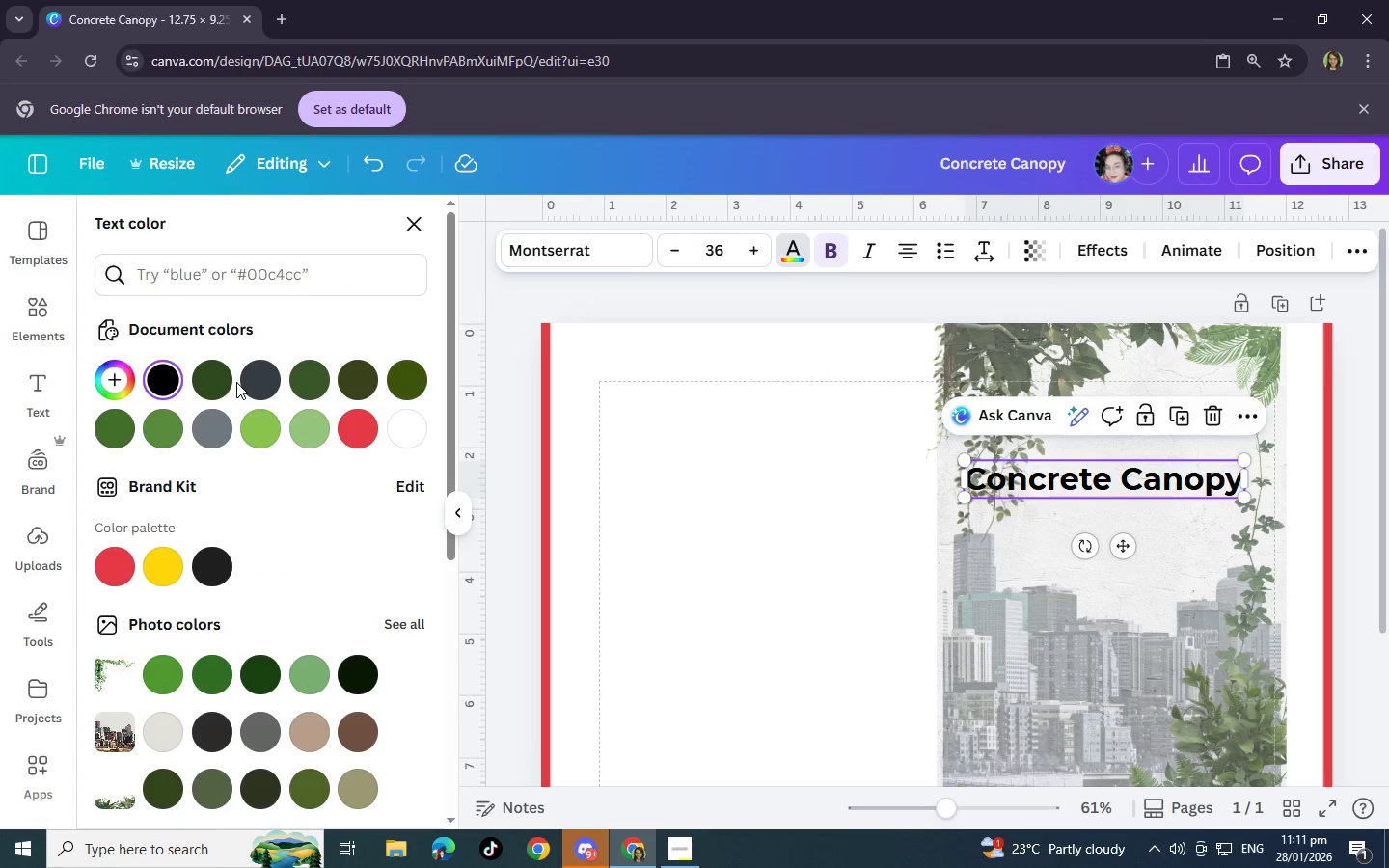 
left_click([250, 382])
 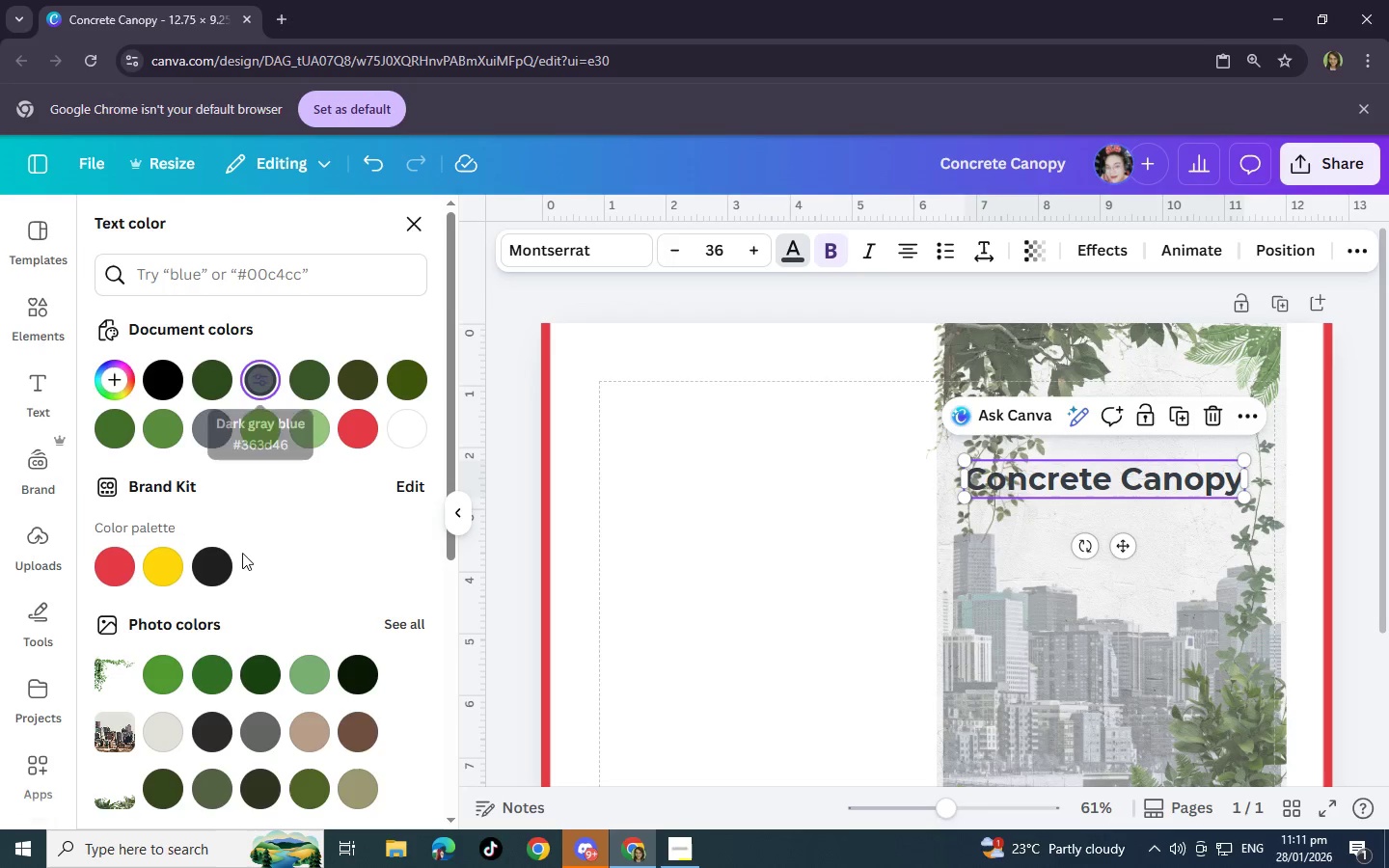 
left_click([230, 556])
 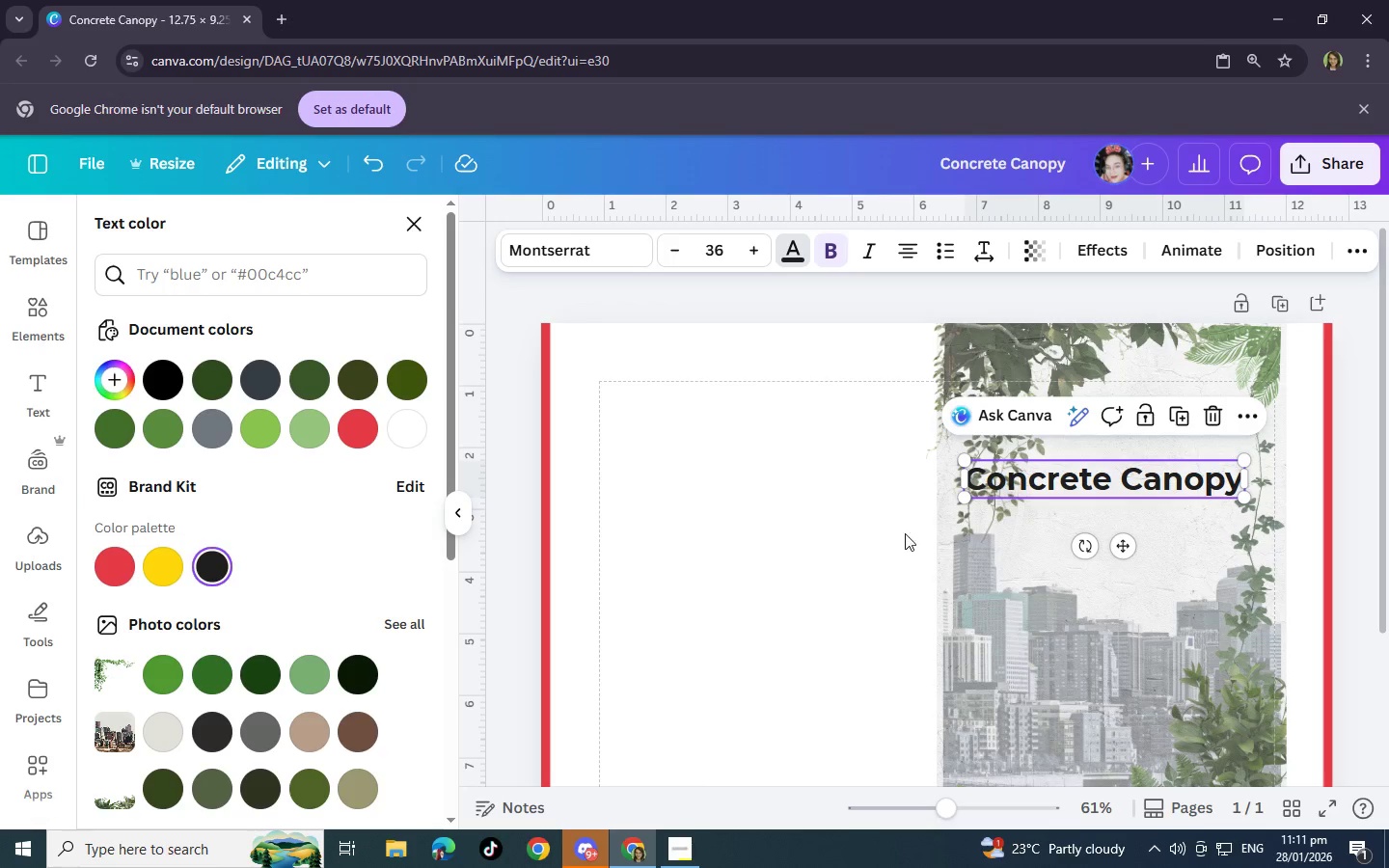 
left_click([1238, 562])
 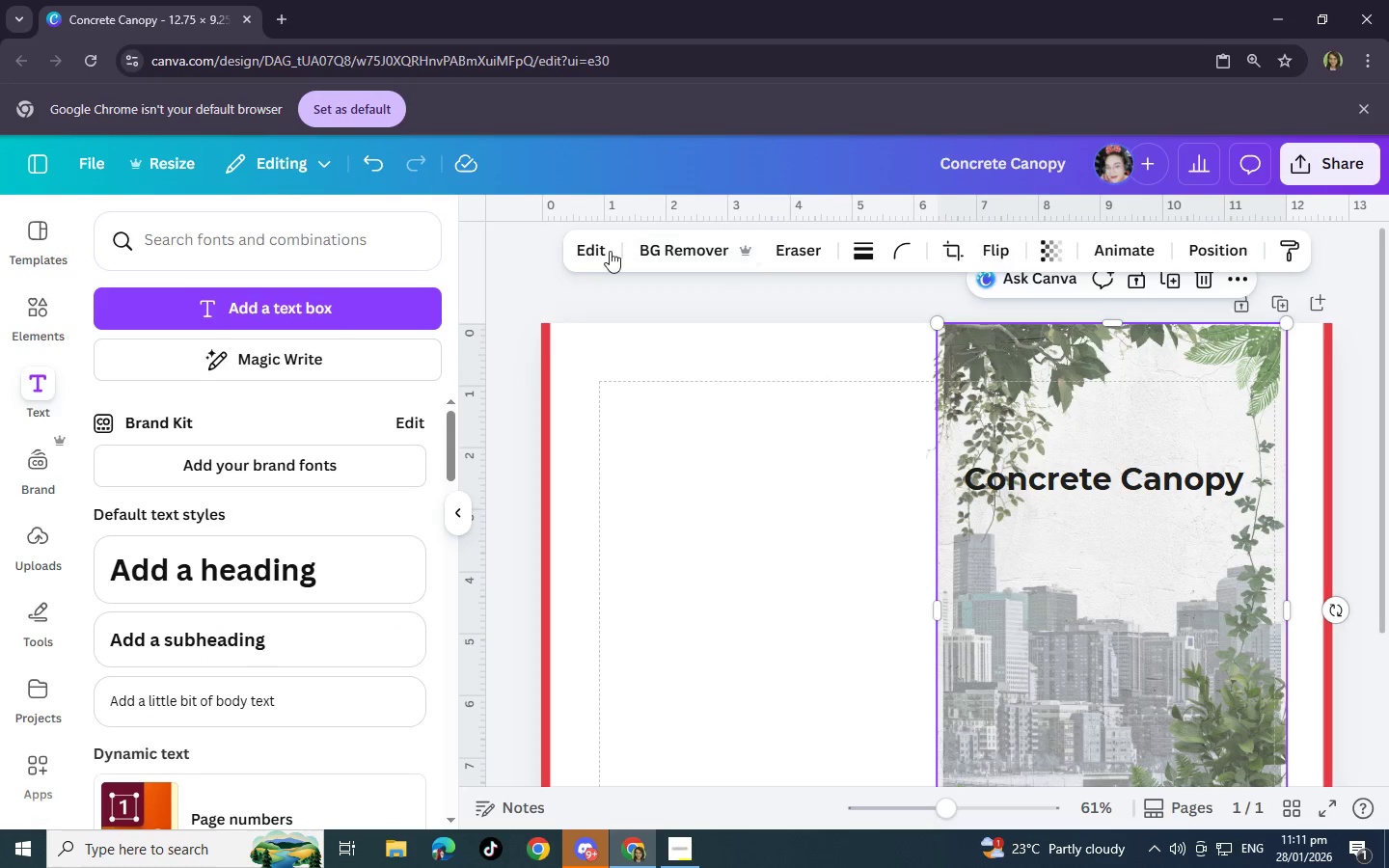 
wait(5.91)
 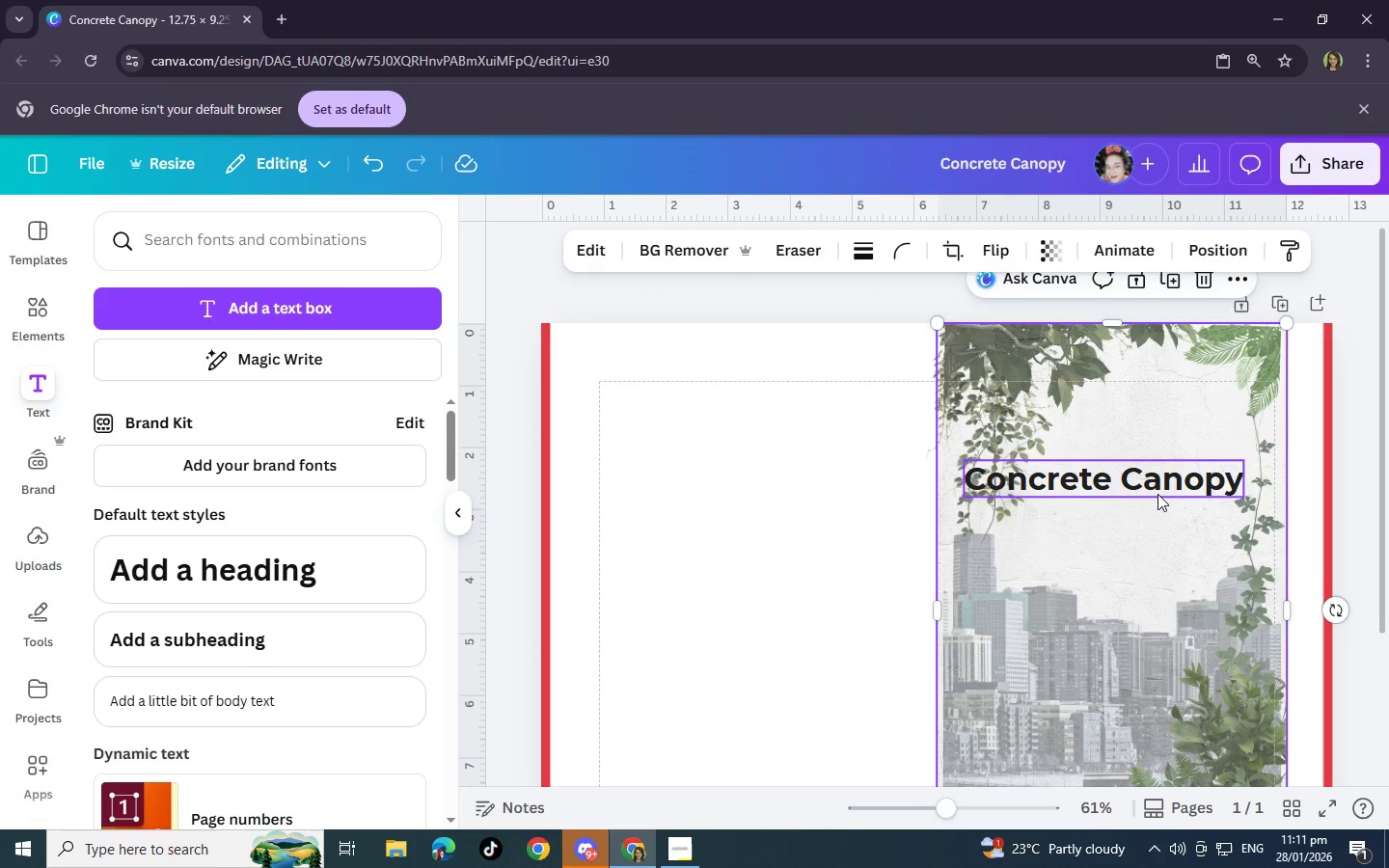 
left_click([1024, 483])
 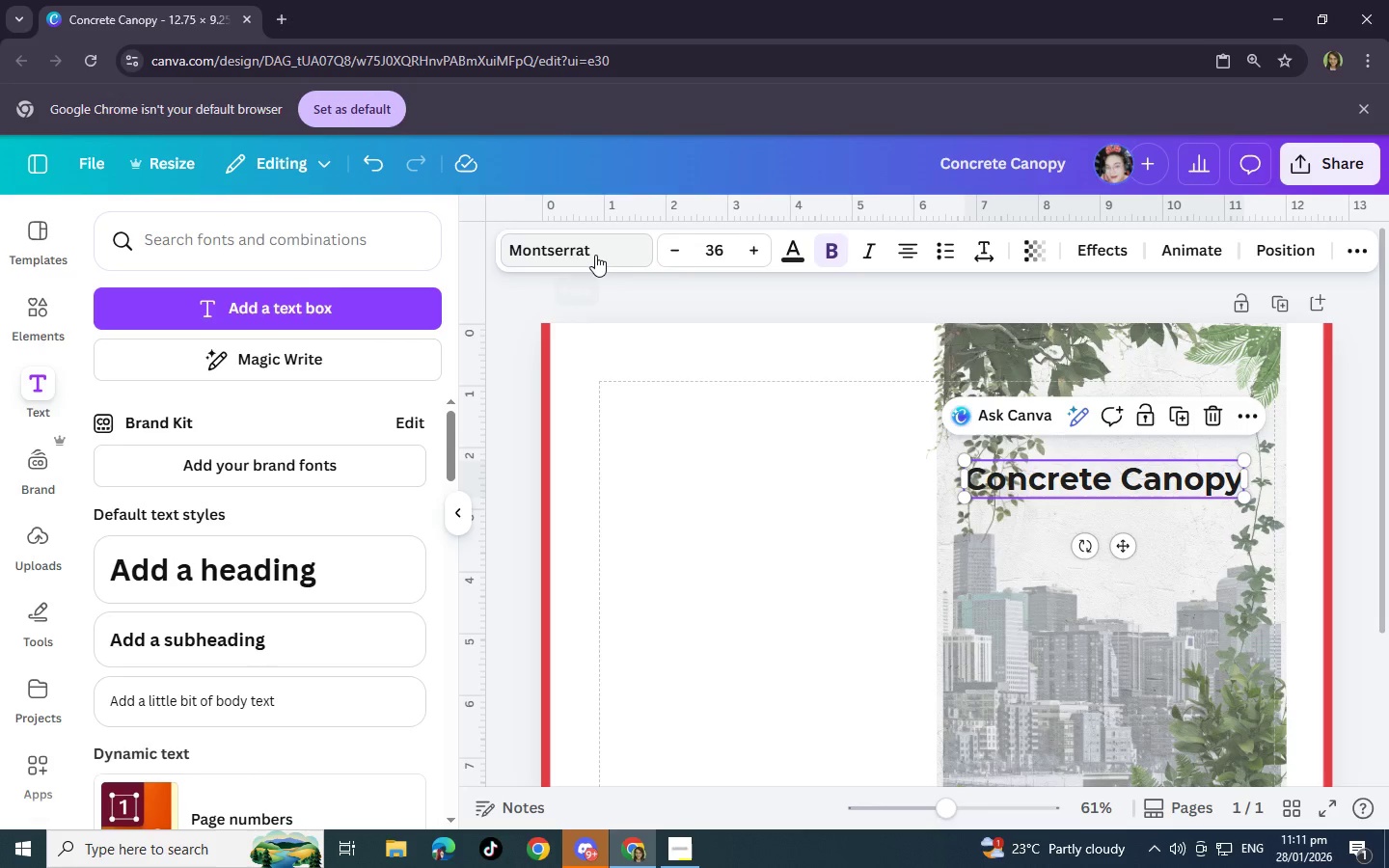 
left_click([595, 255])
 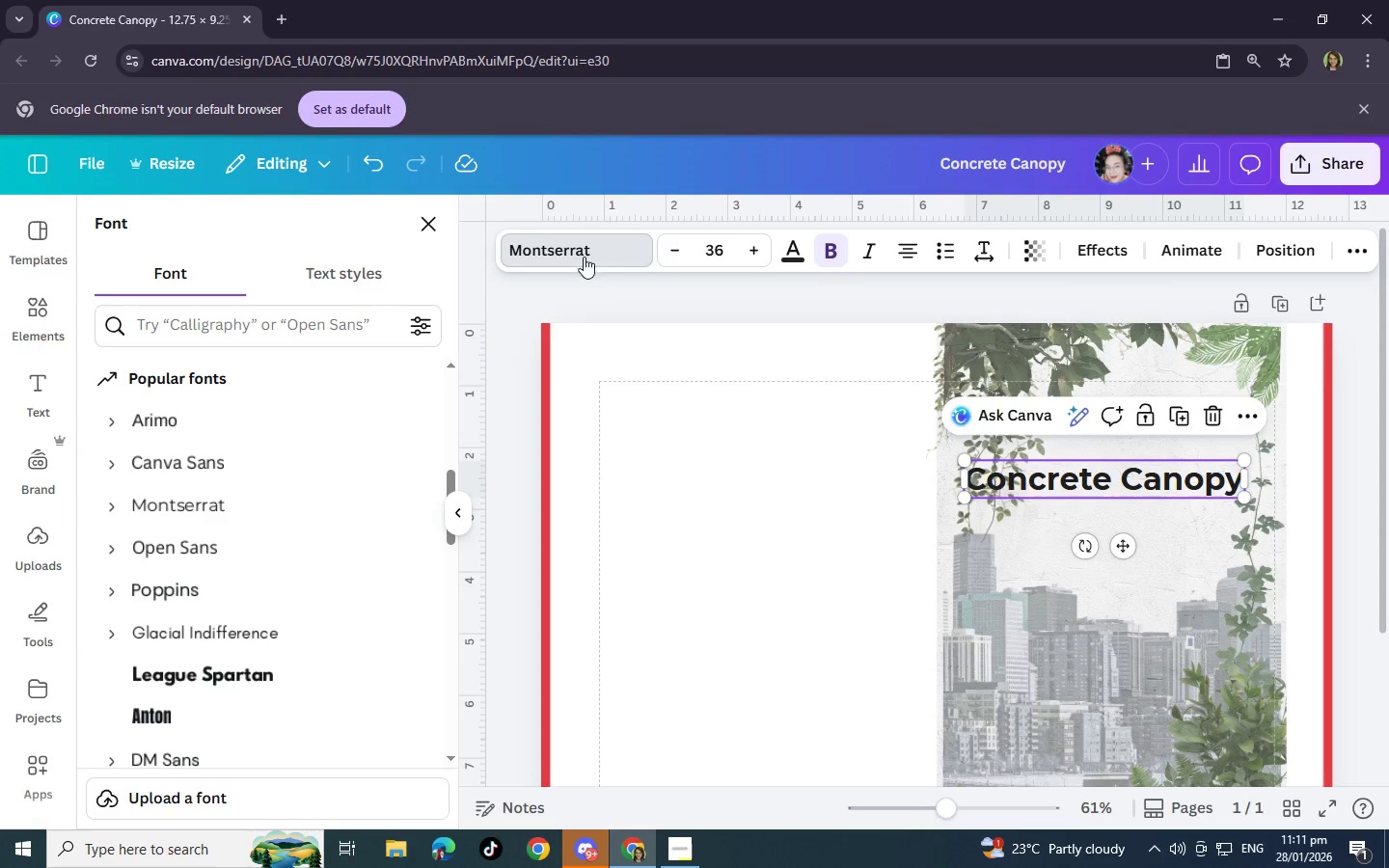 
left_click([348, 320])
 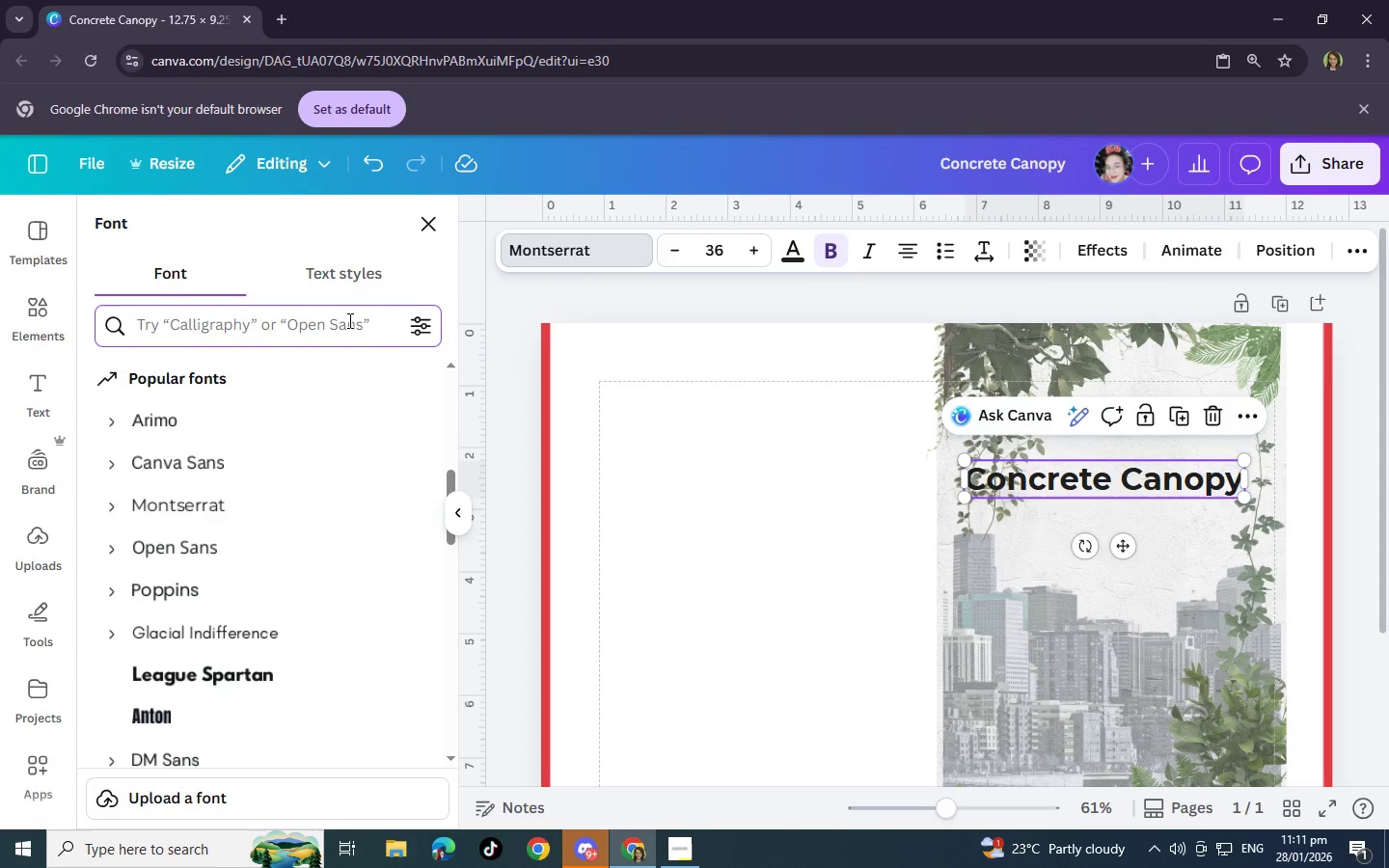 
hold_key(key=M, duration=0.36)
 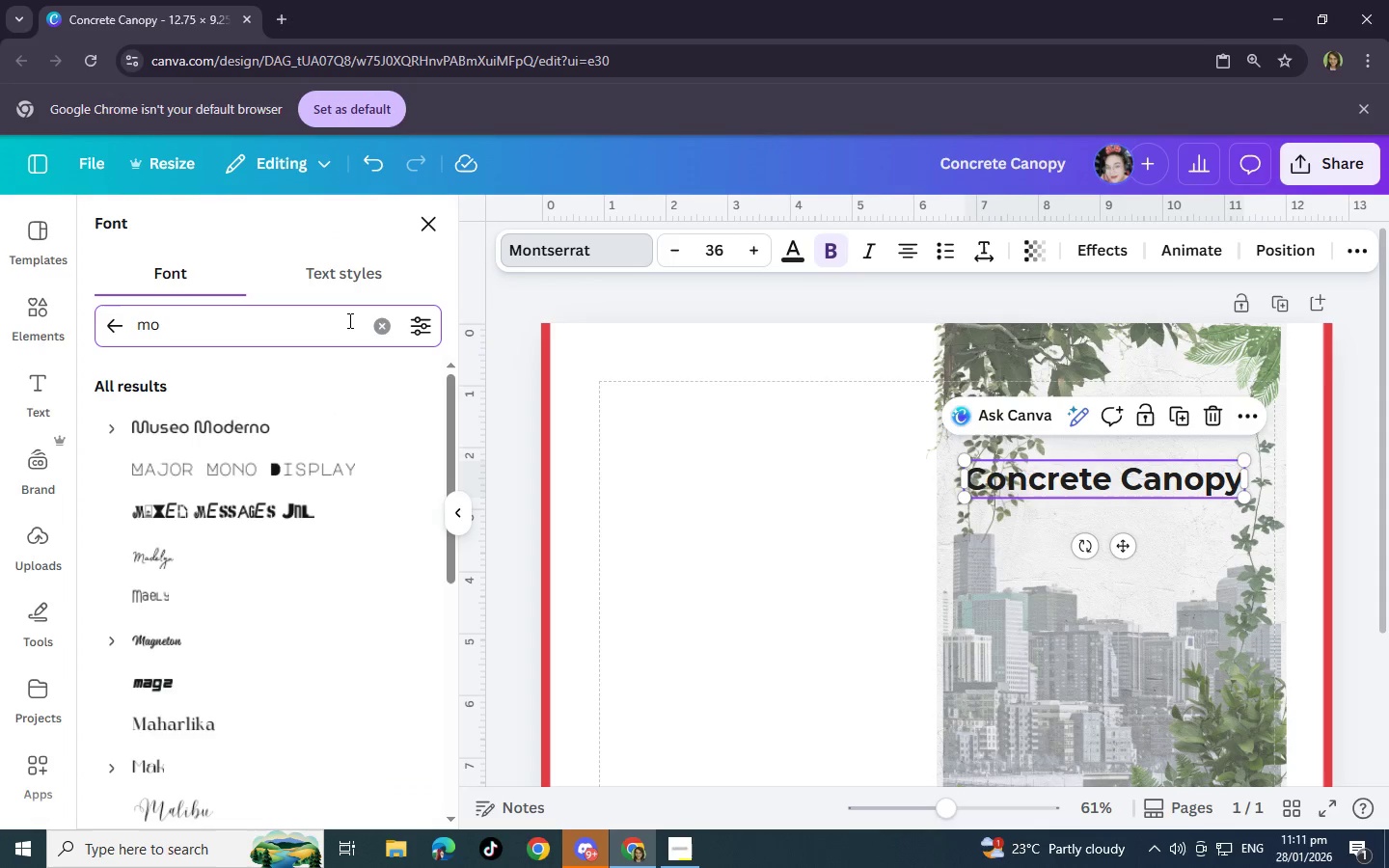 
key(O)
 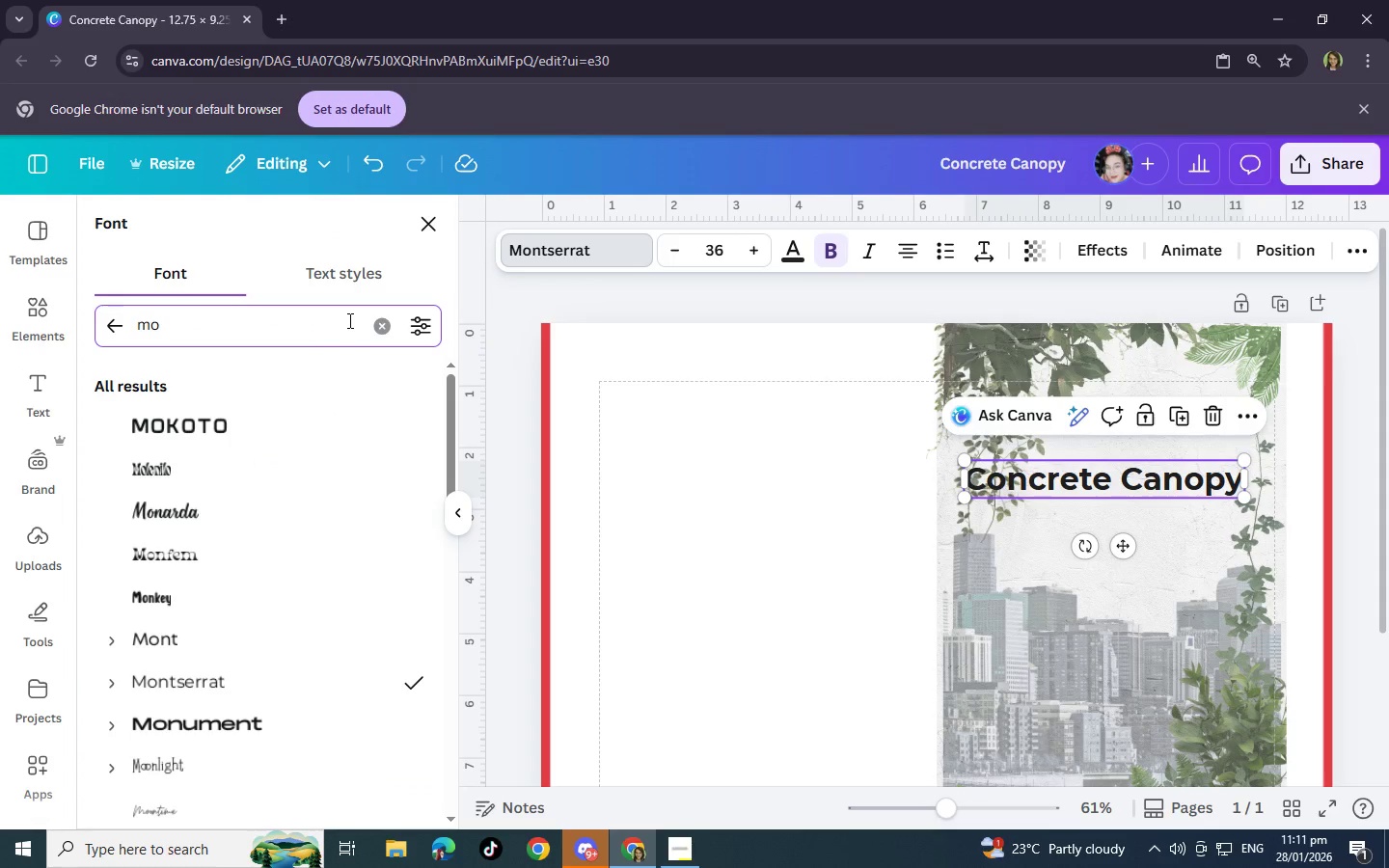 
type(nte)
 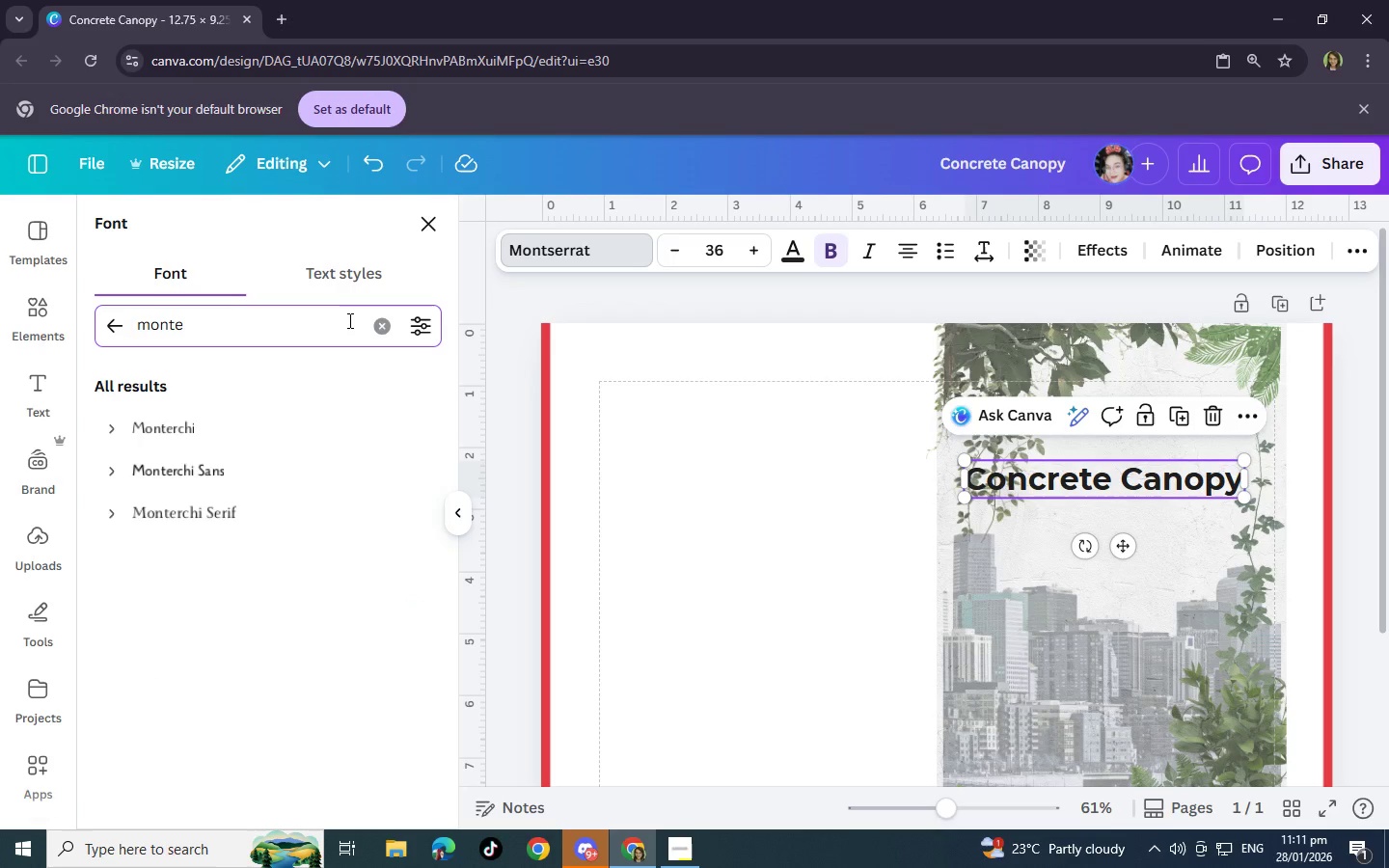 
key(Backspace)
type(se)
 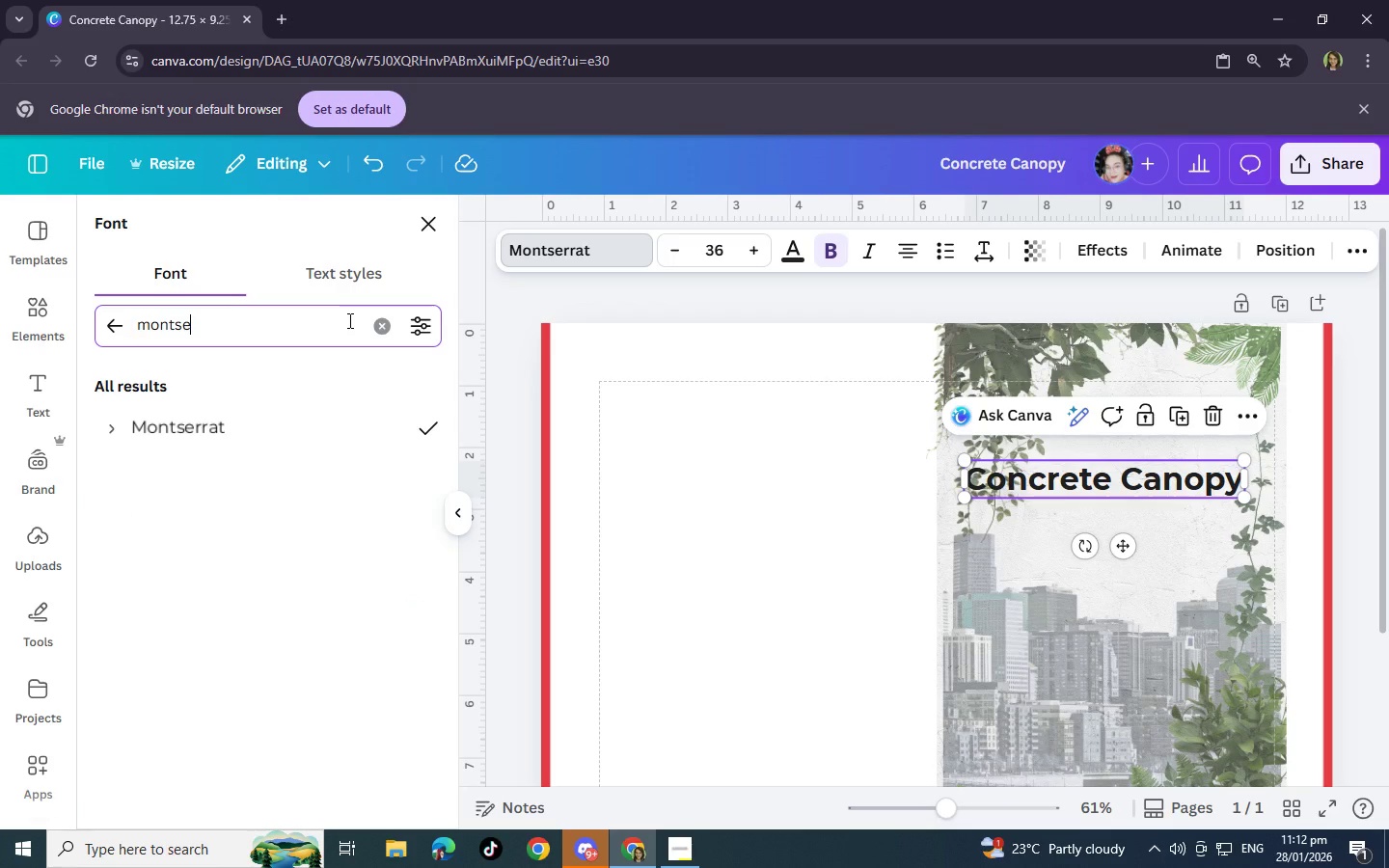 
left_click([409, 437])
 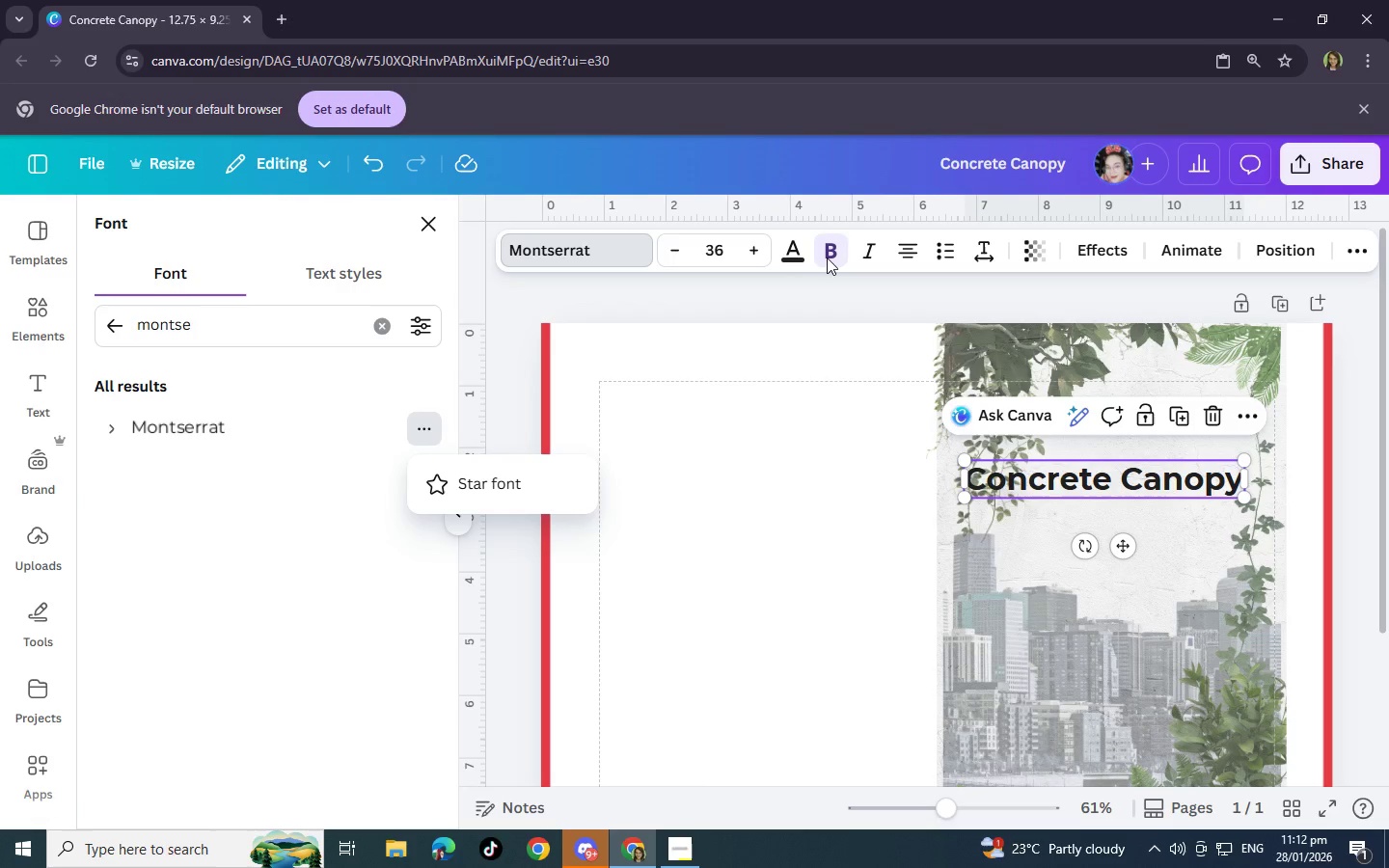 
left_click([1130, 603])
 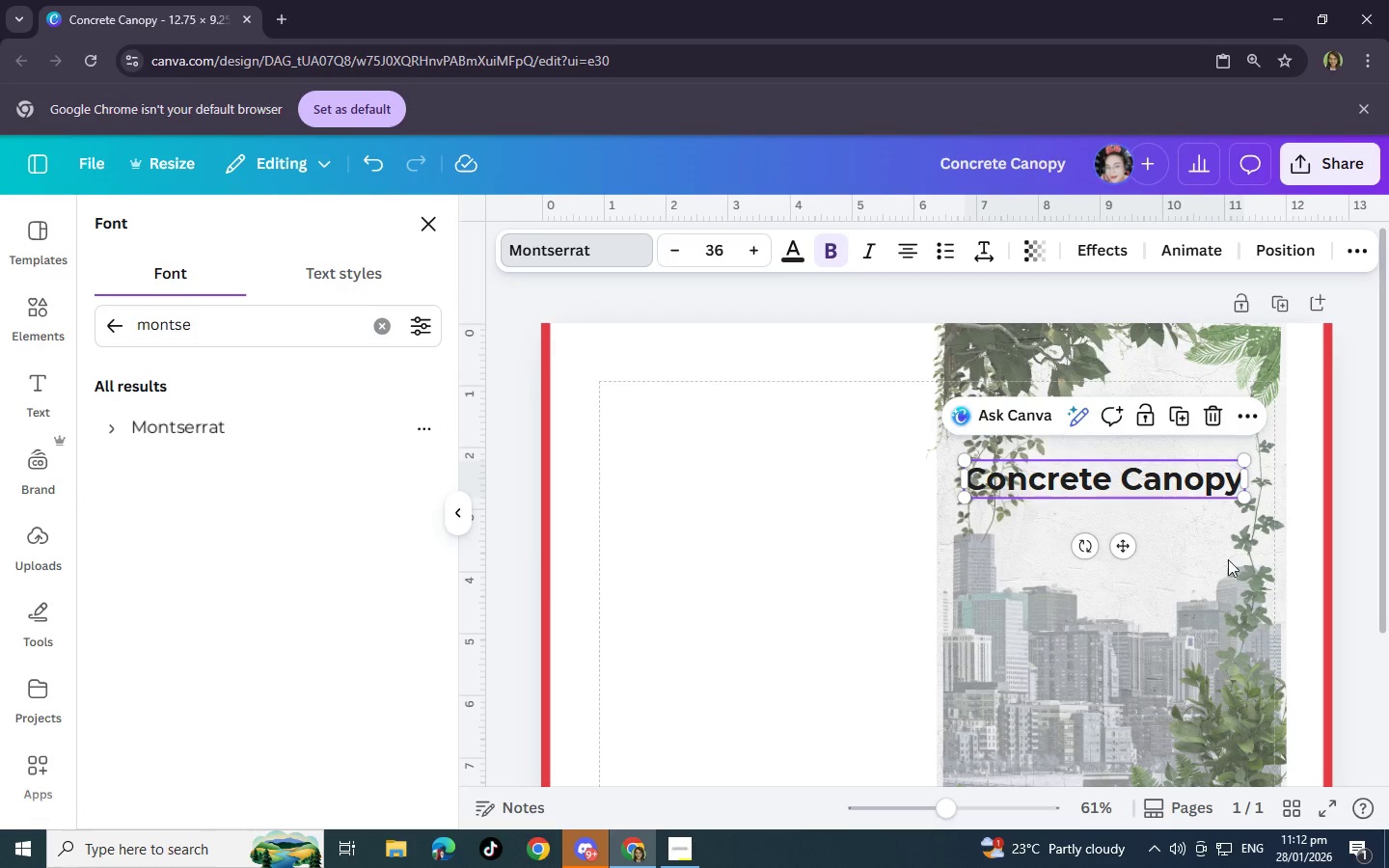 
left_click([1230, 557])
 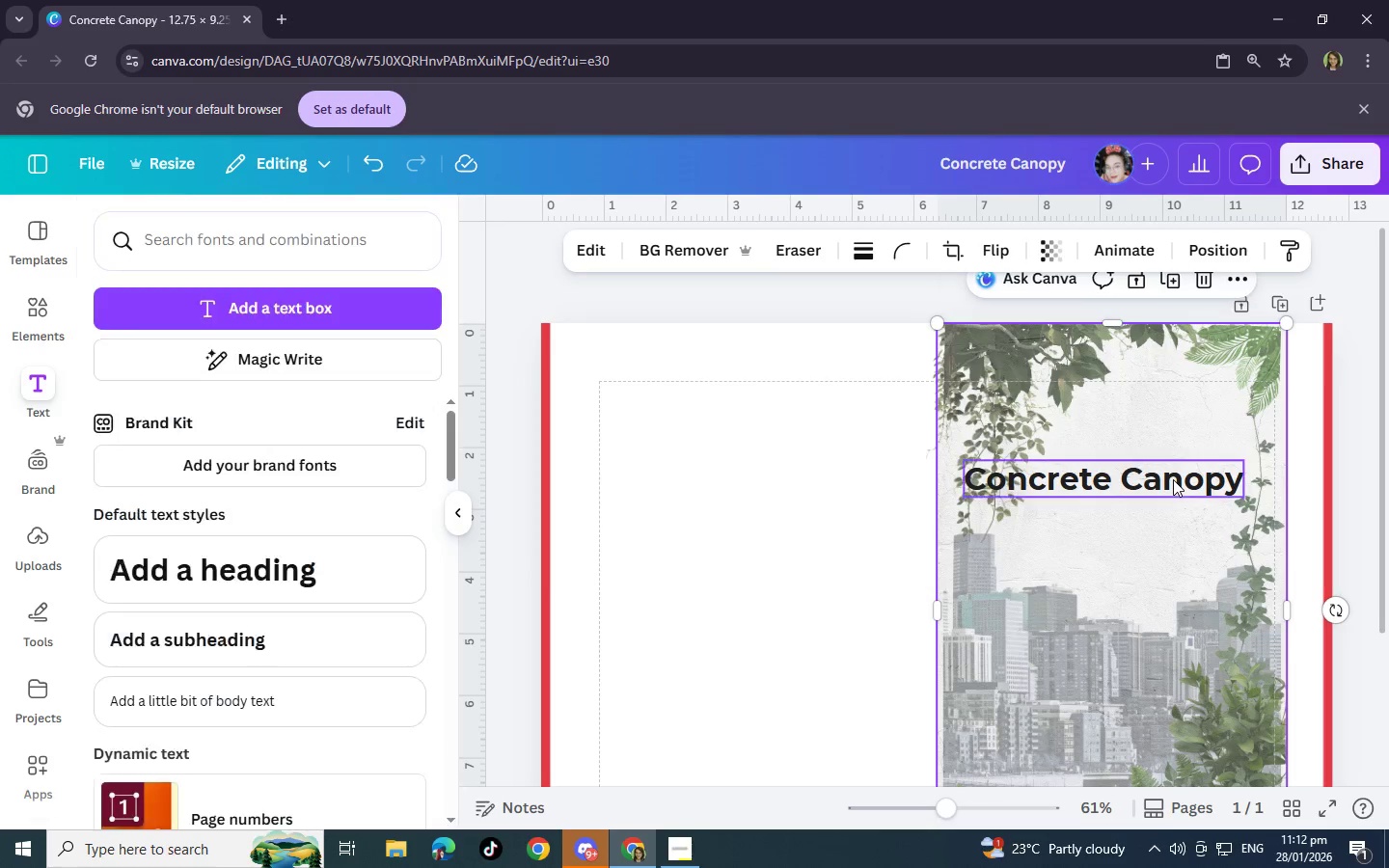 
left_click([1173, 479])
 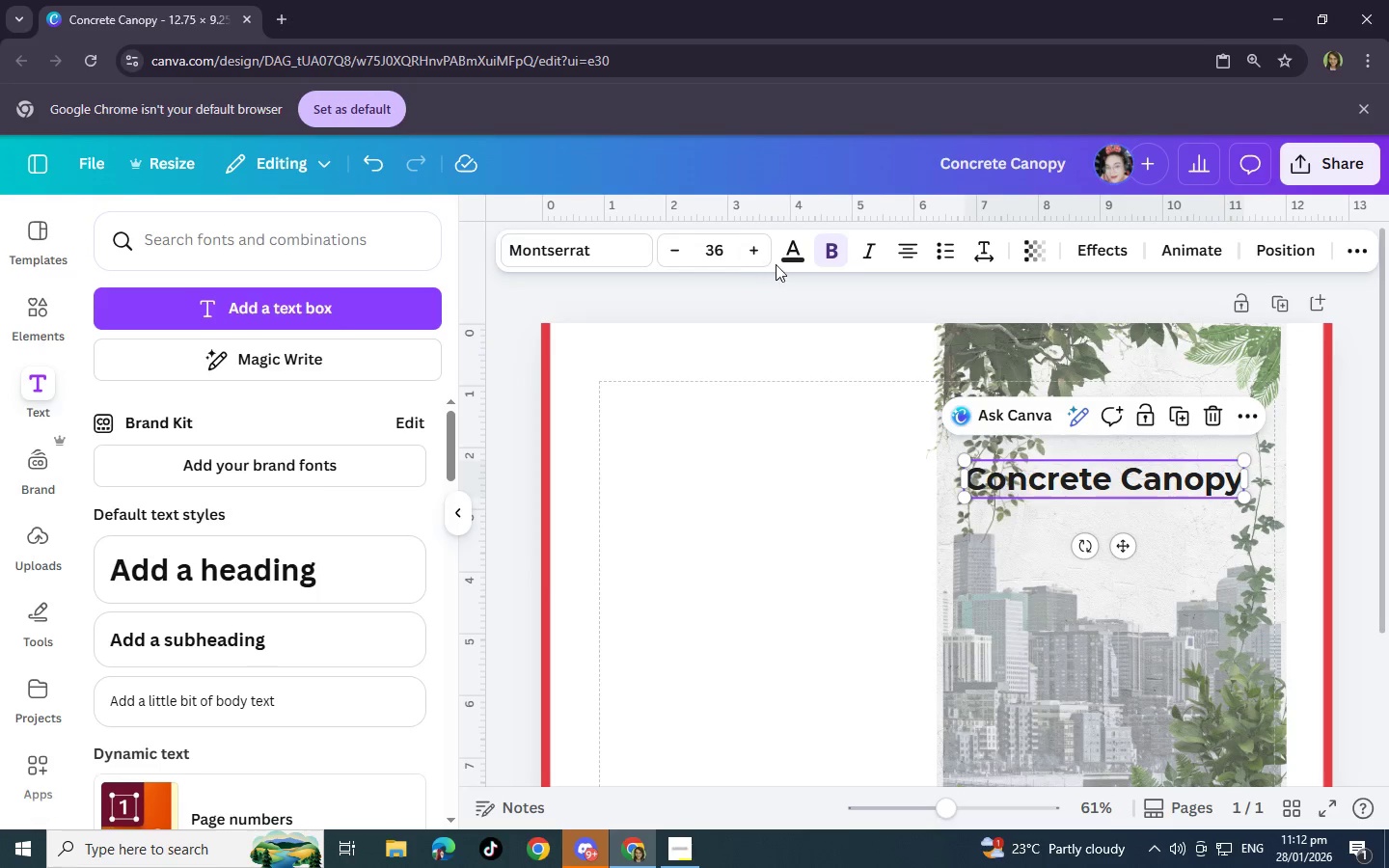 
left_click([787, 259])
 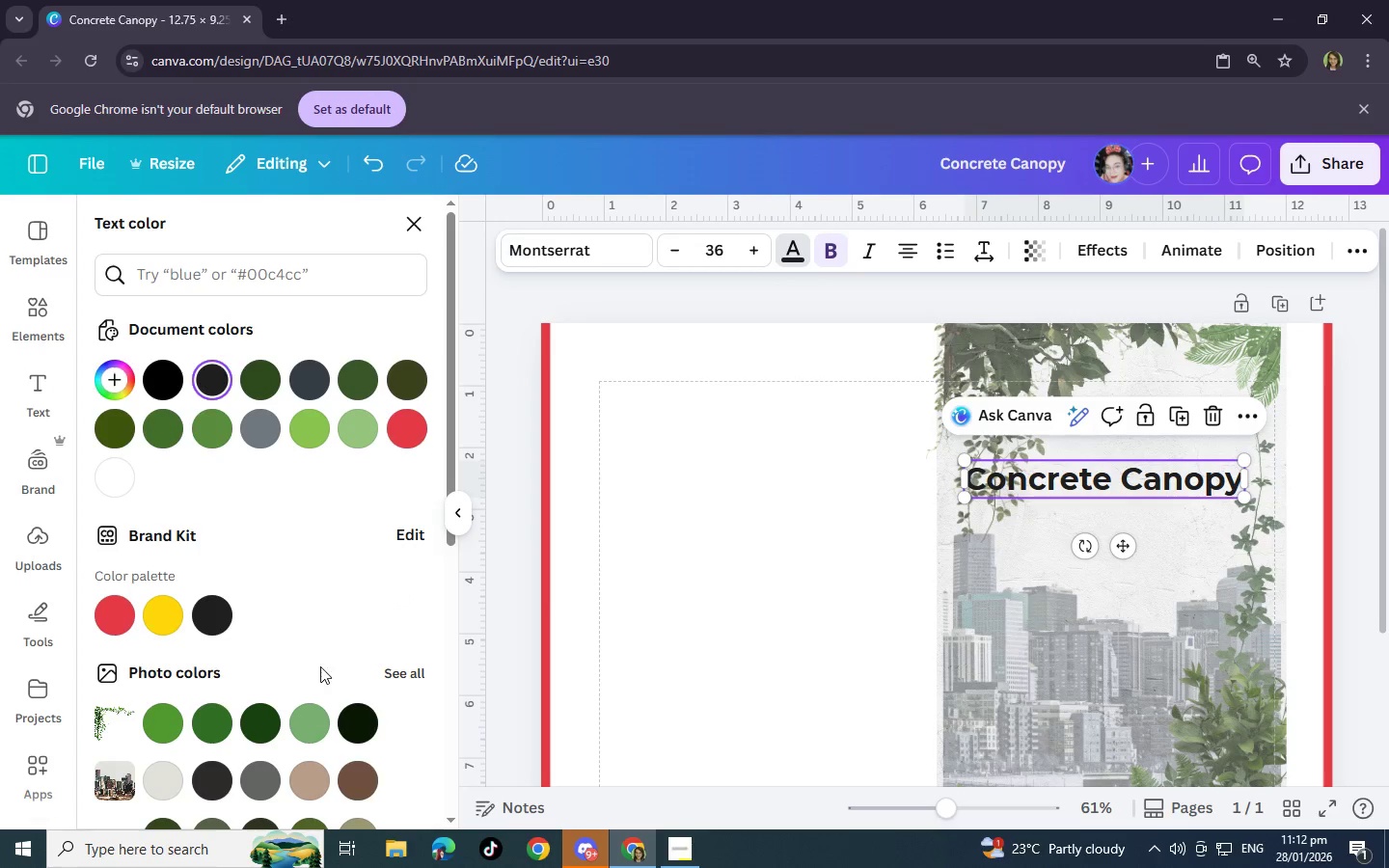 
left_click([264, 773])
 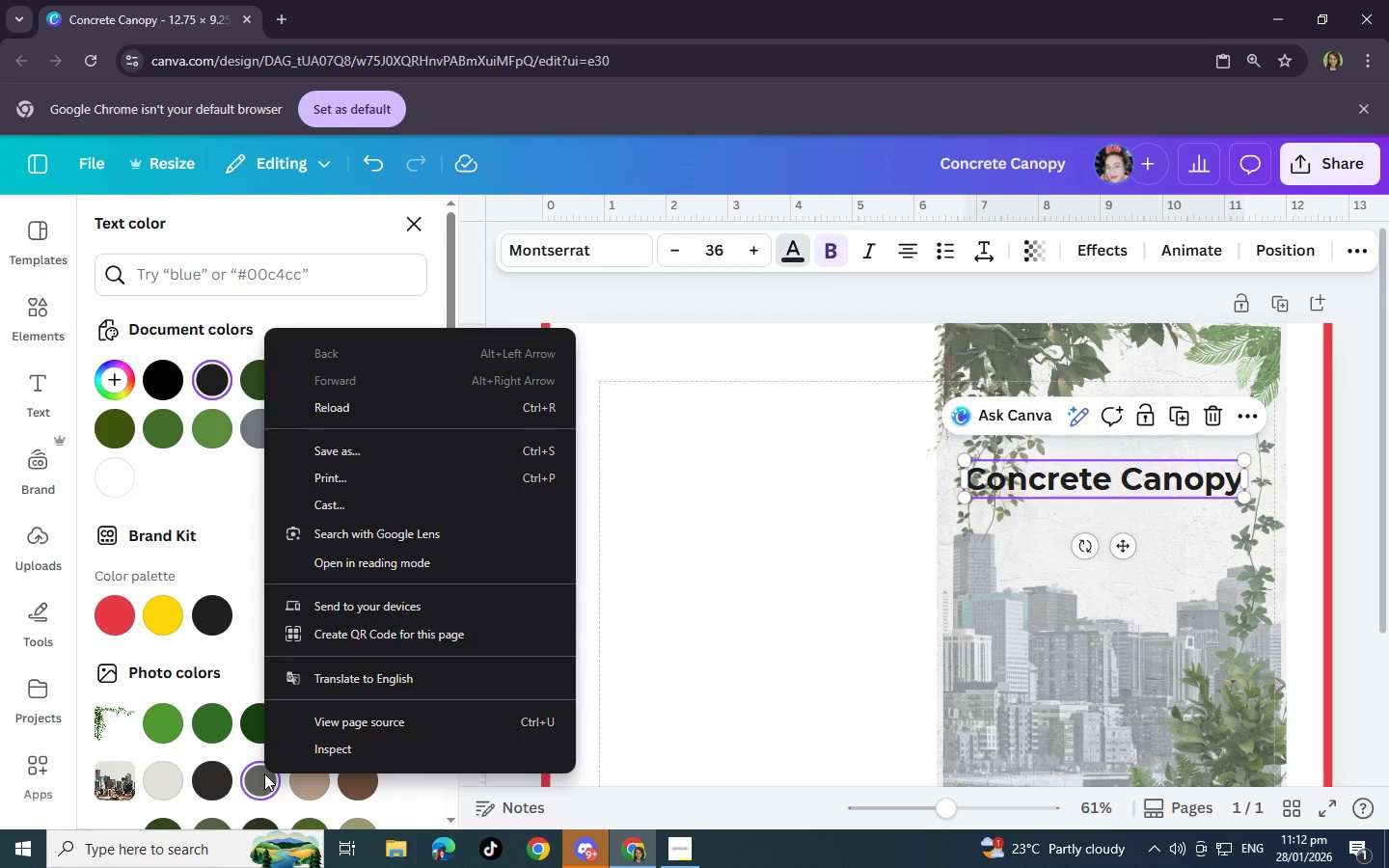 
right_click([264, 773])
 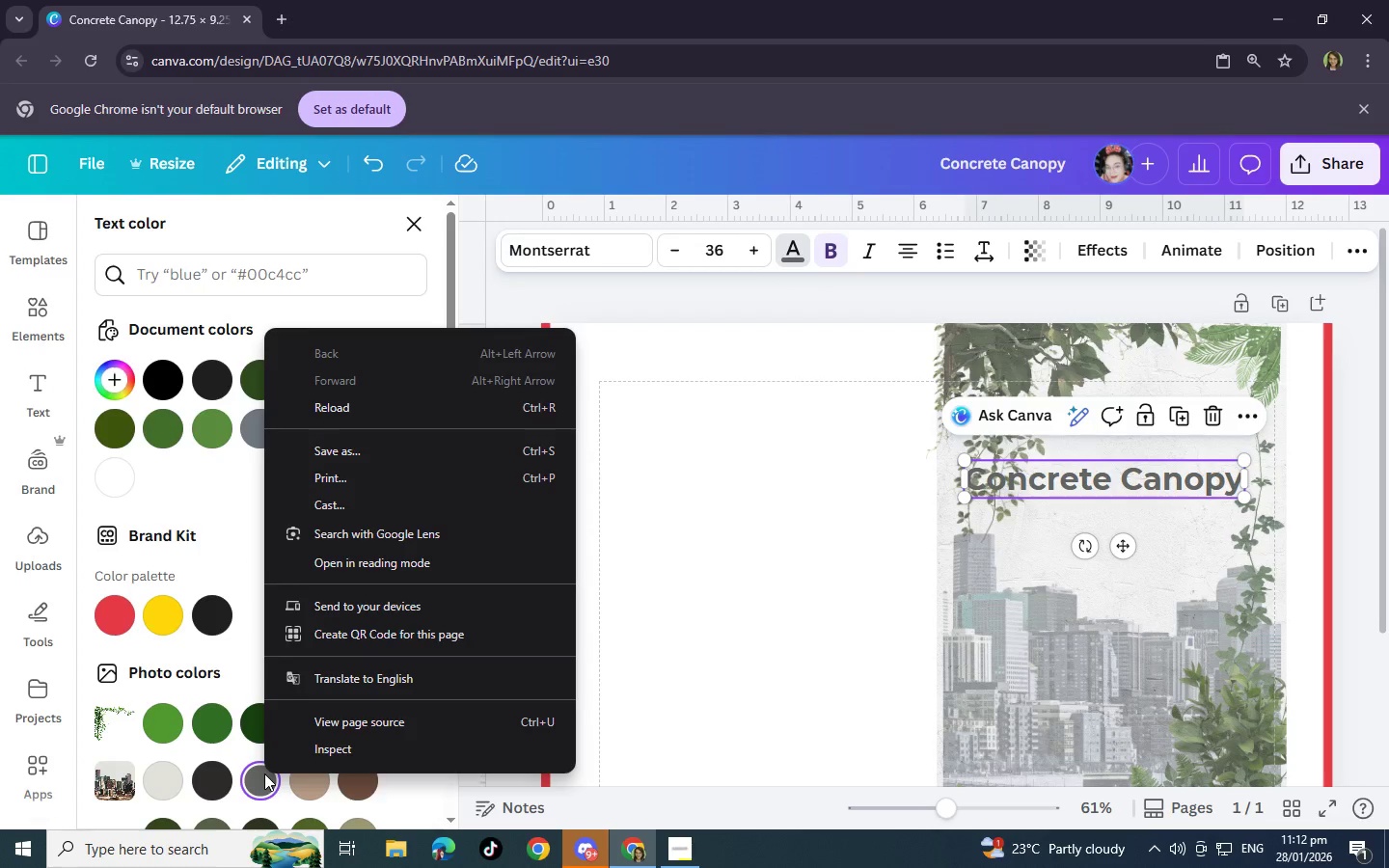 
left_click([231, 774])
 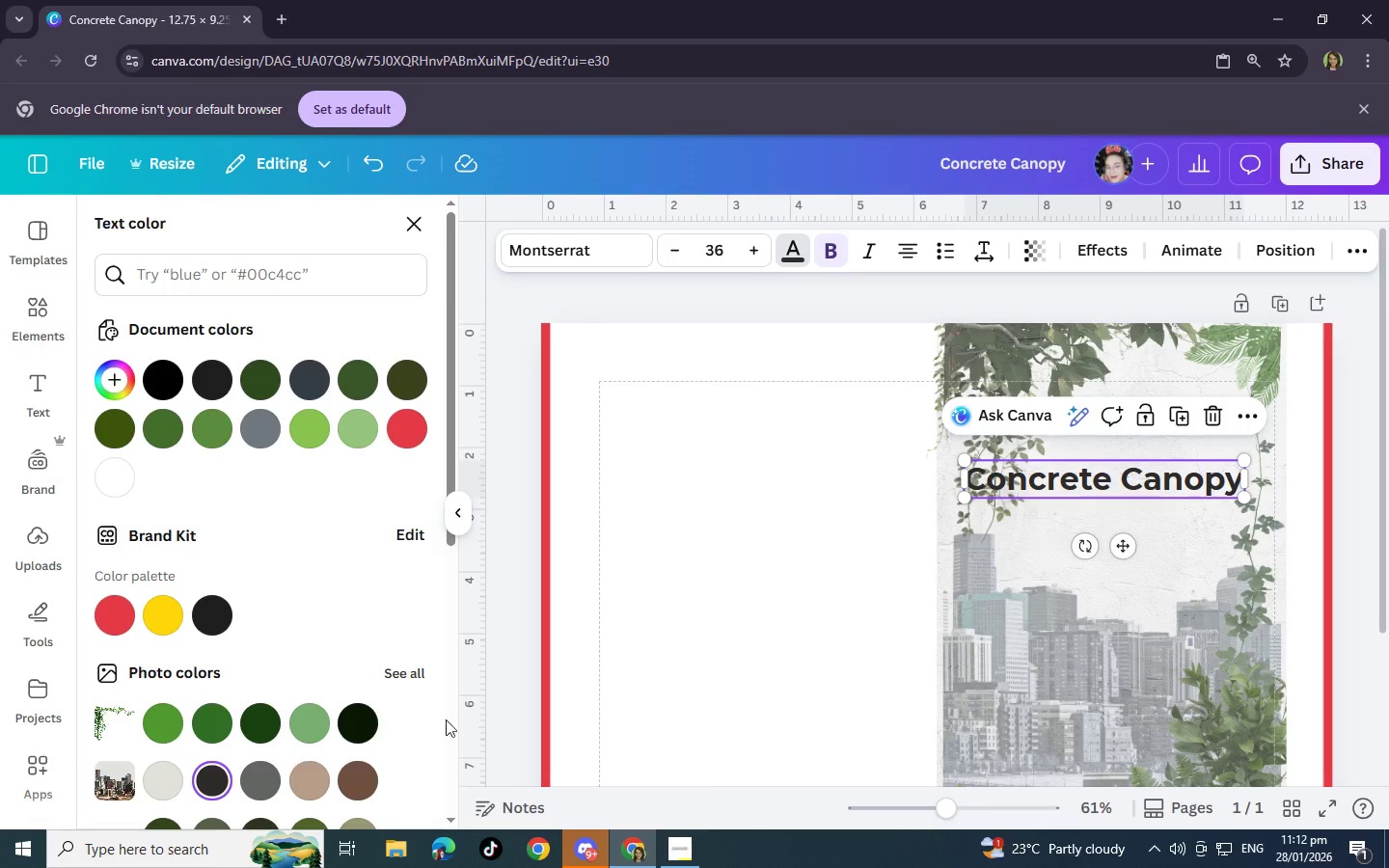 
left_click([667, 684])
 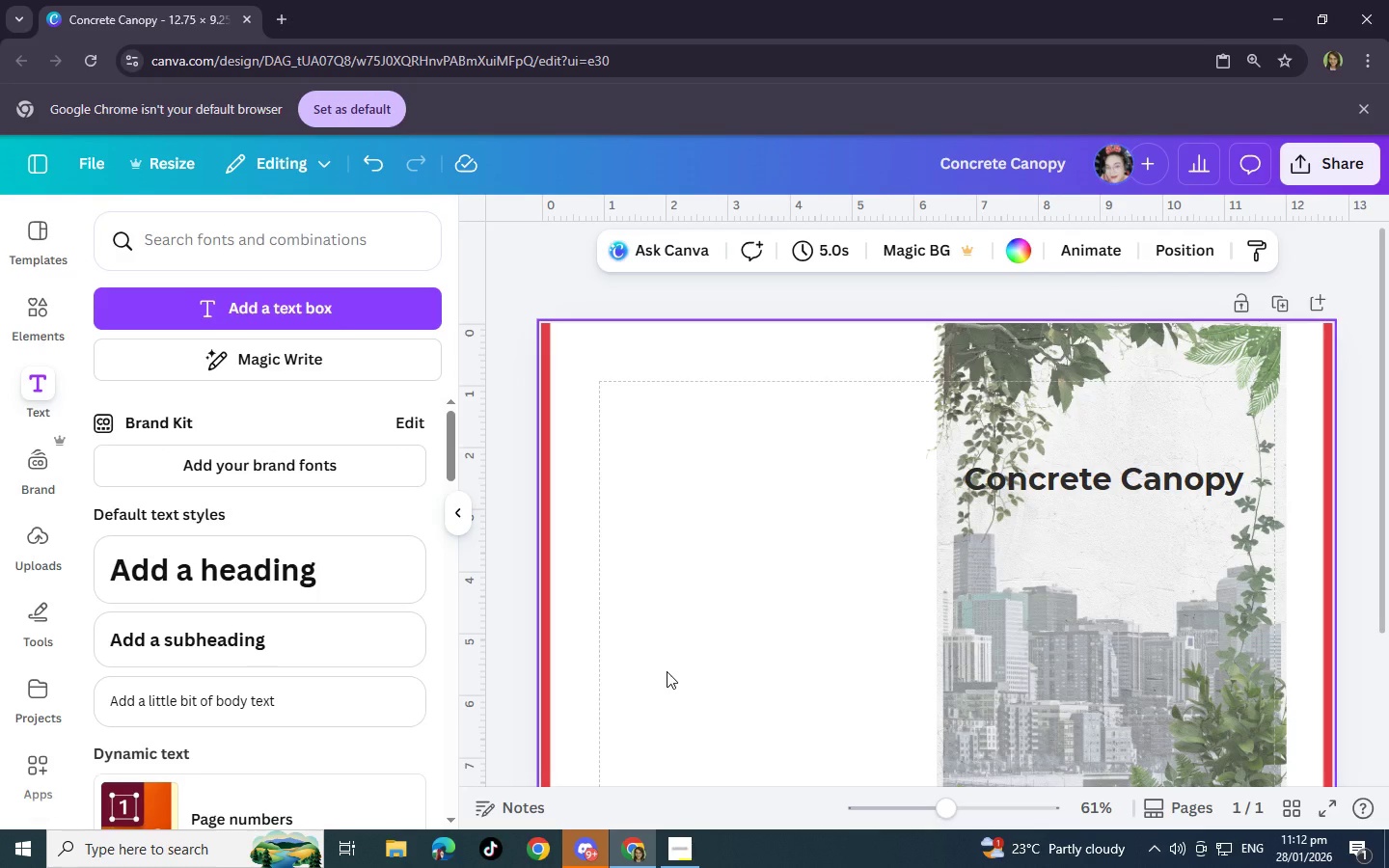 
wait(11.91)
 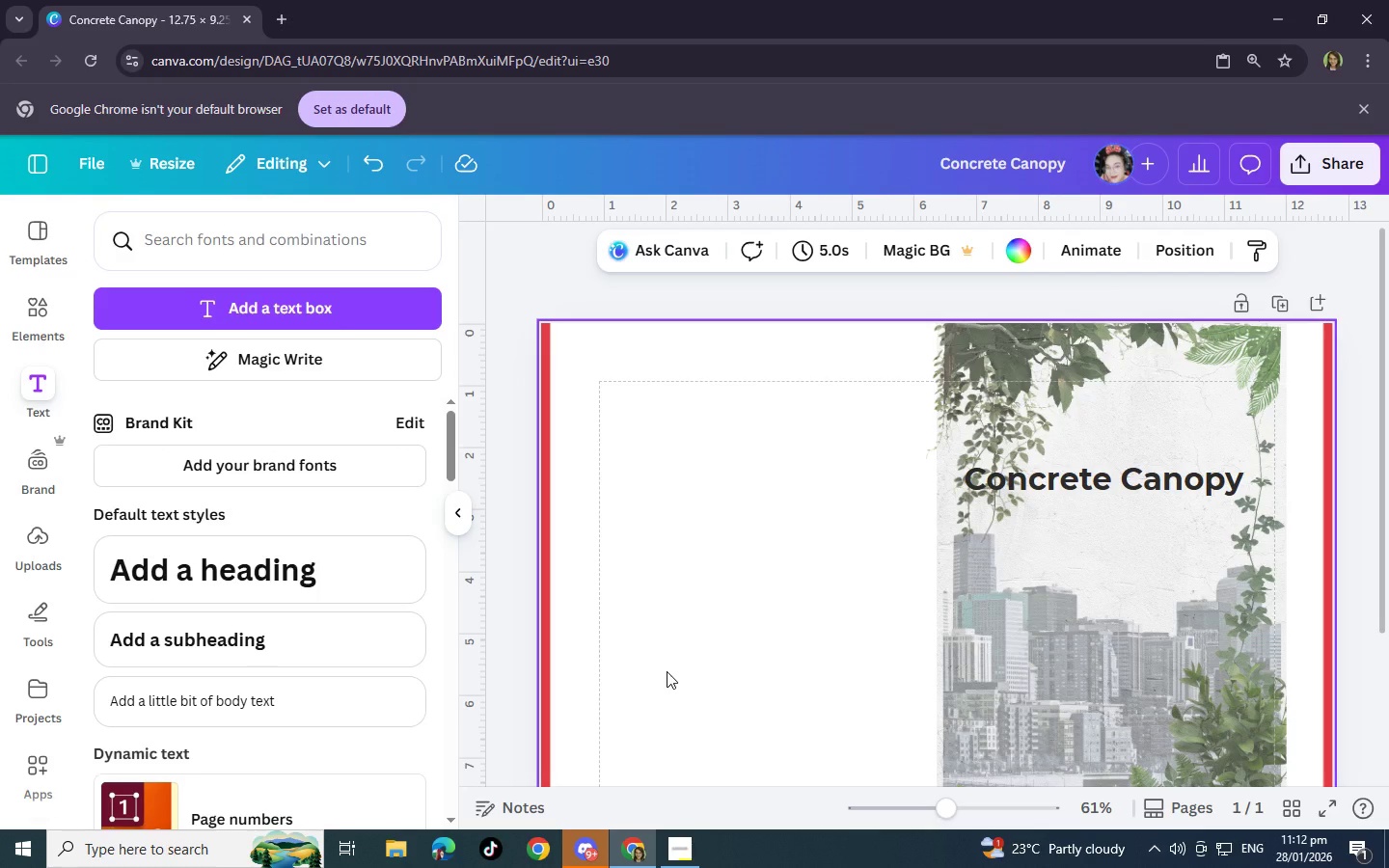 
left_click([1197, 484])
 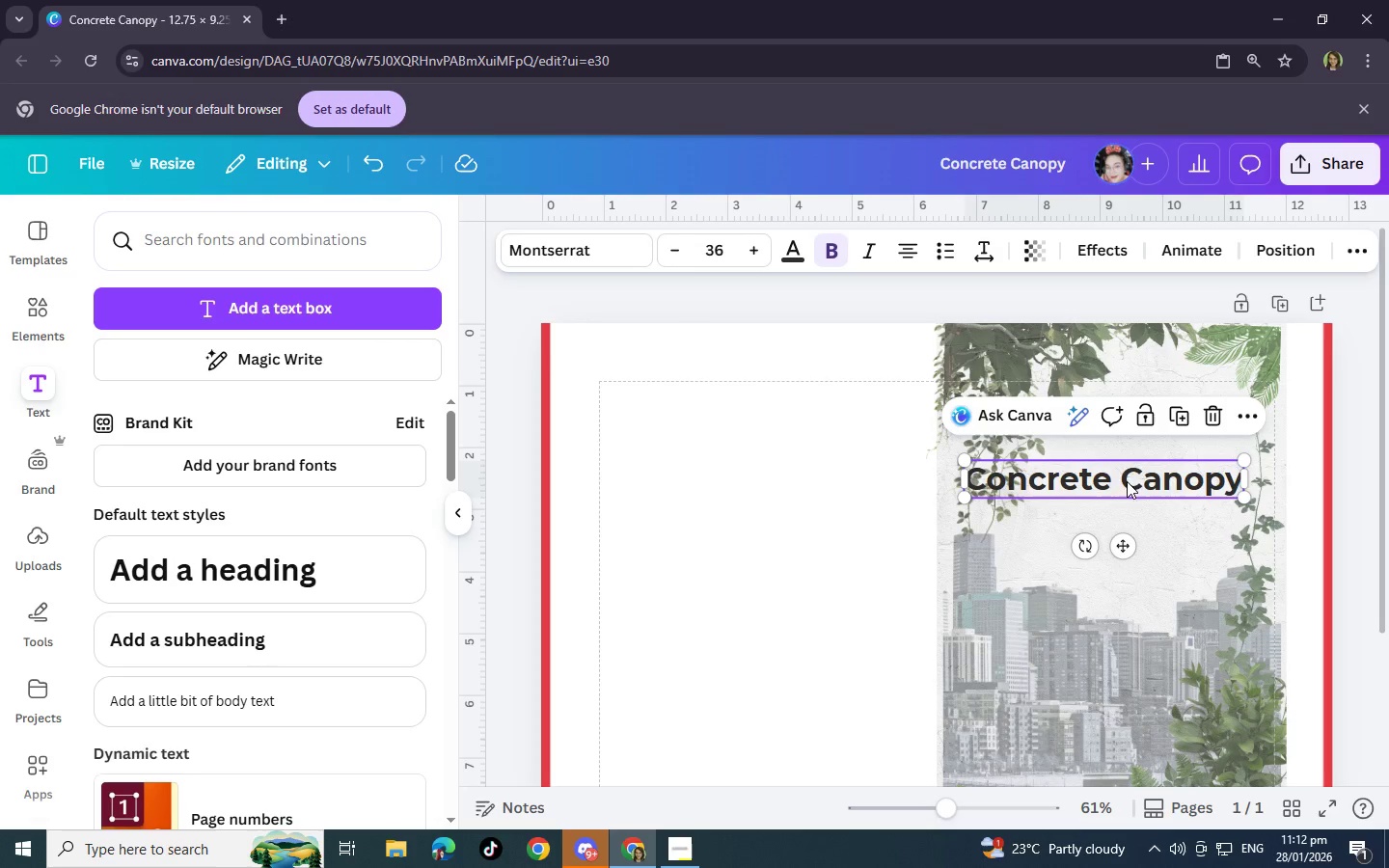 
left_click([1116, 481])
 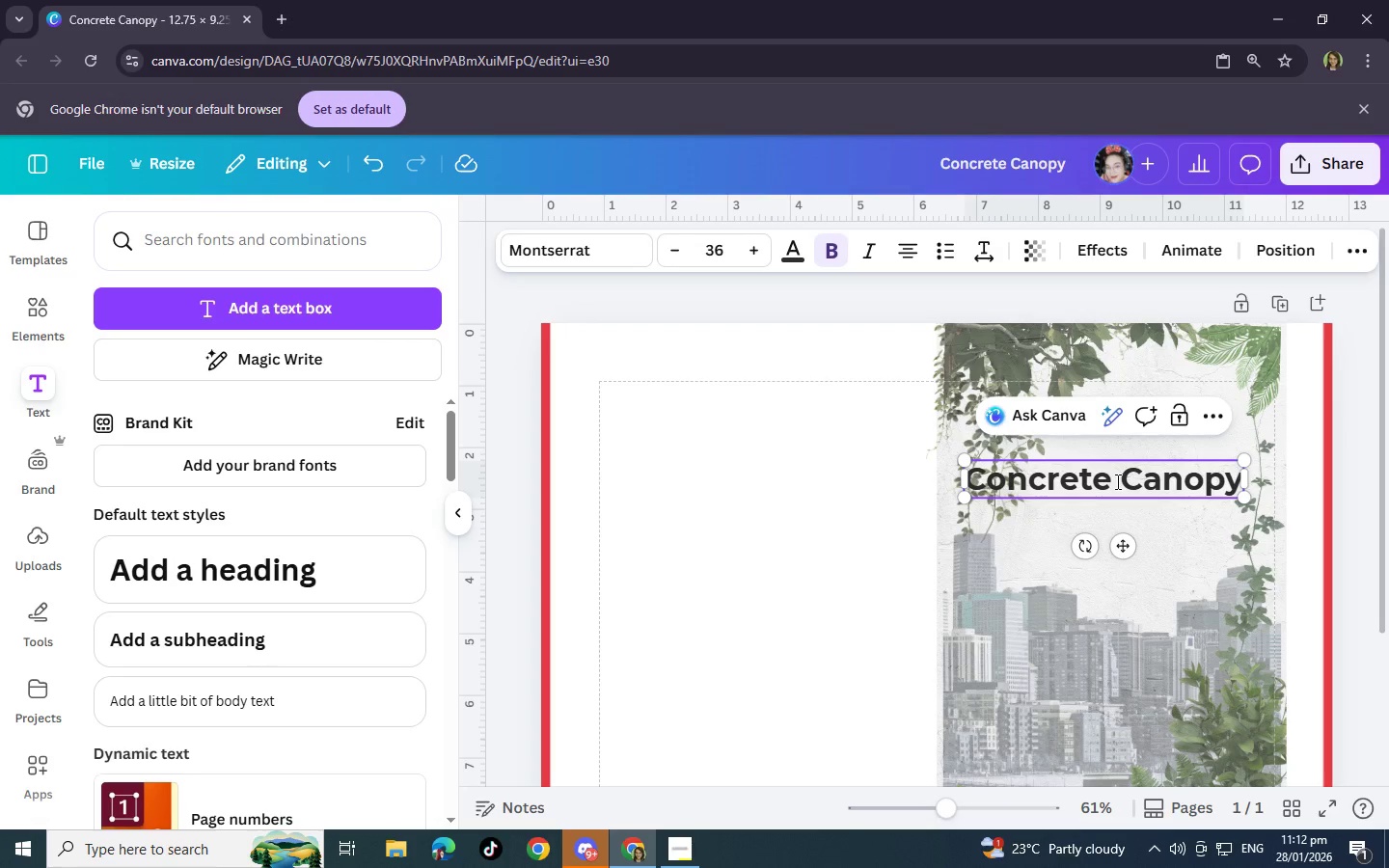 
key(Enter)
 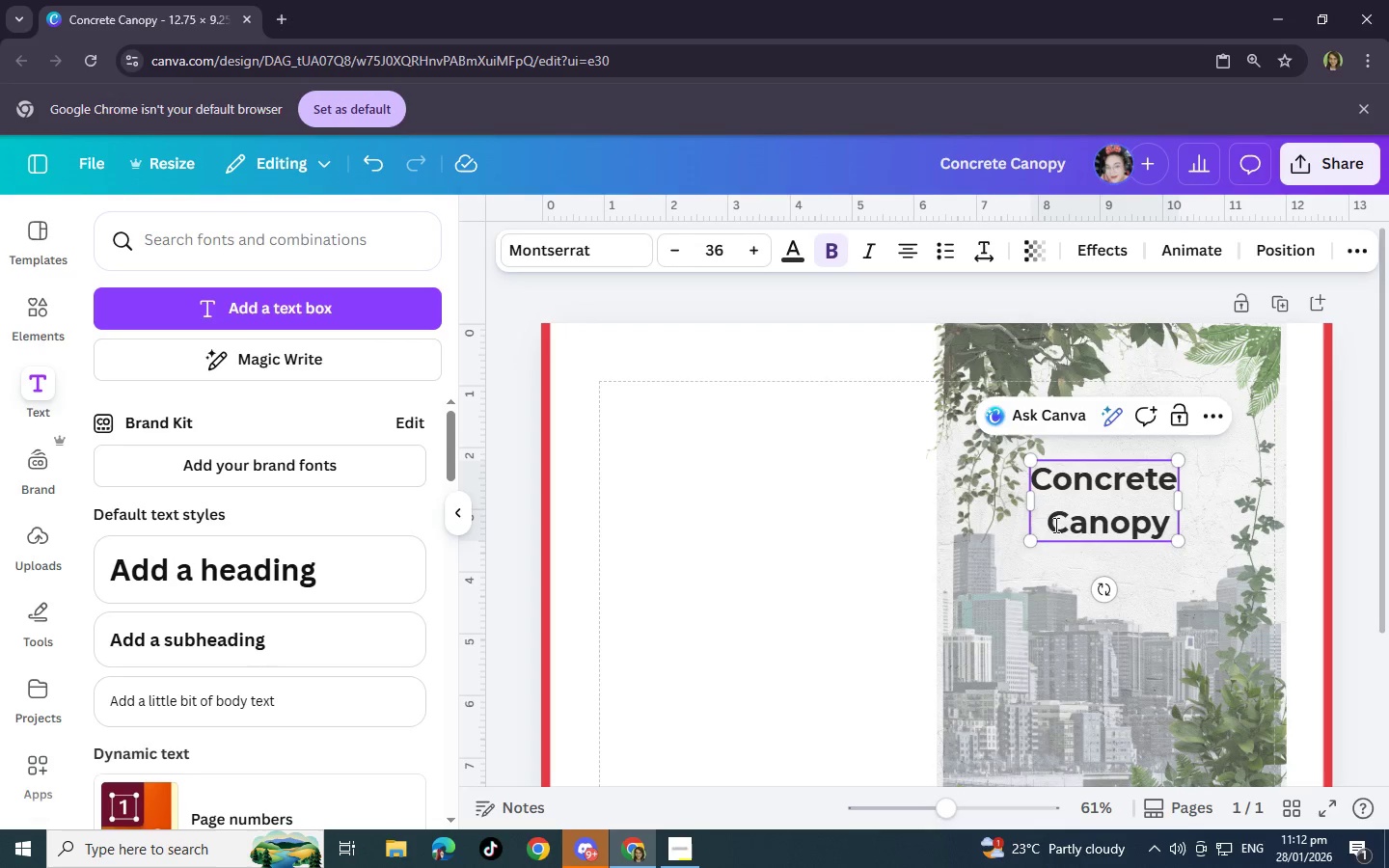 
left_click_drag(start_coordinate=[1039, 519], to_coordinate=[1152, 528])
 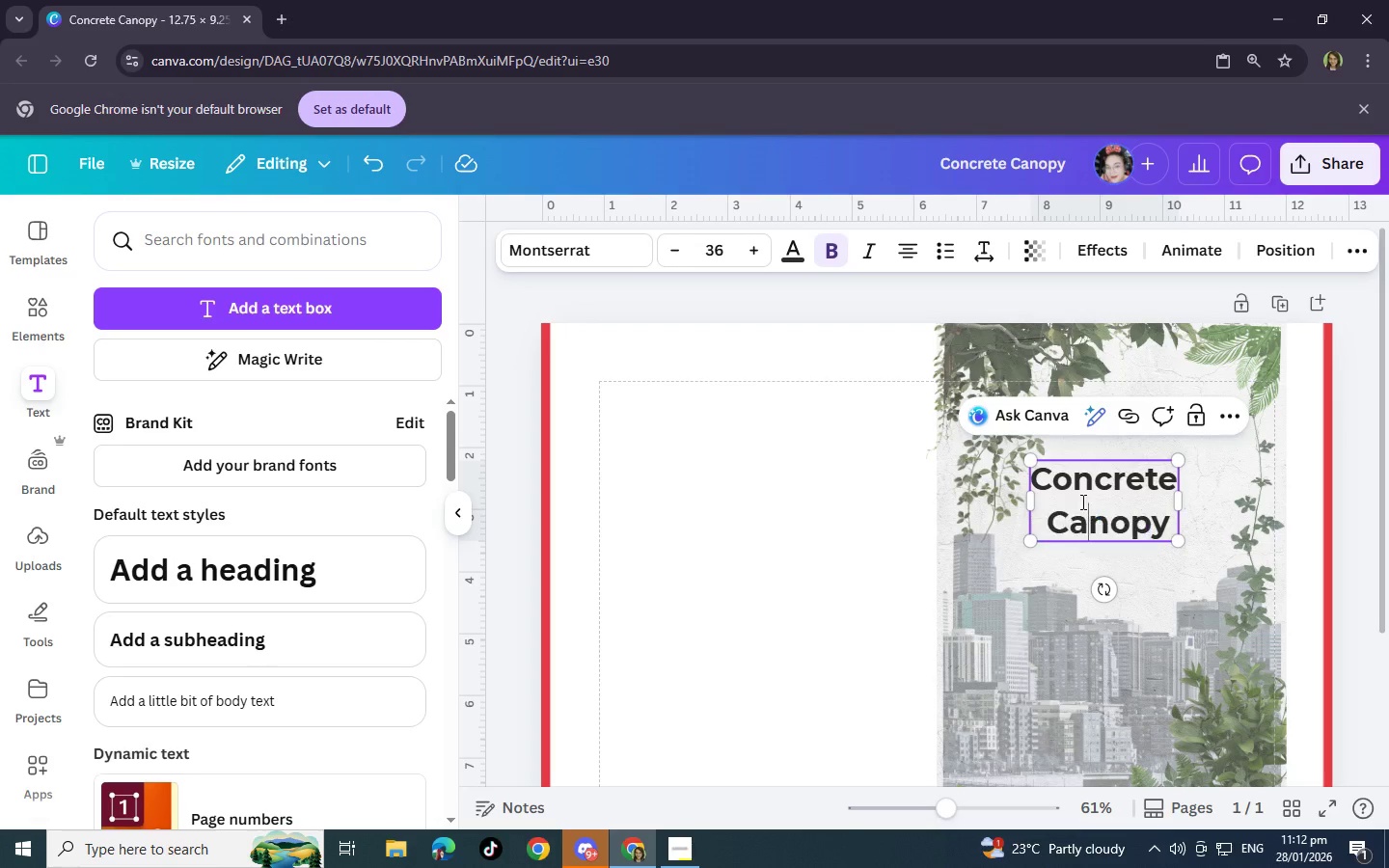 
left_click([1084, 503])
 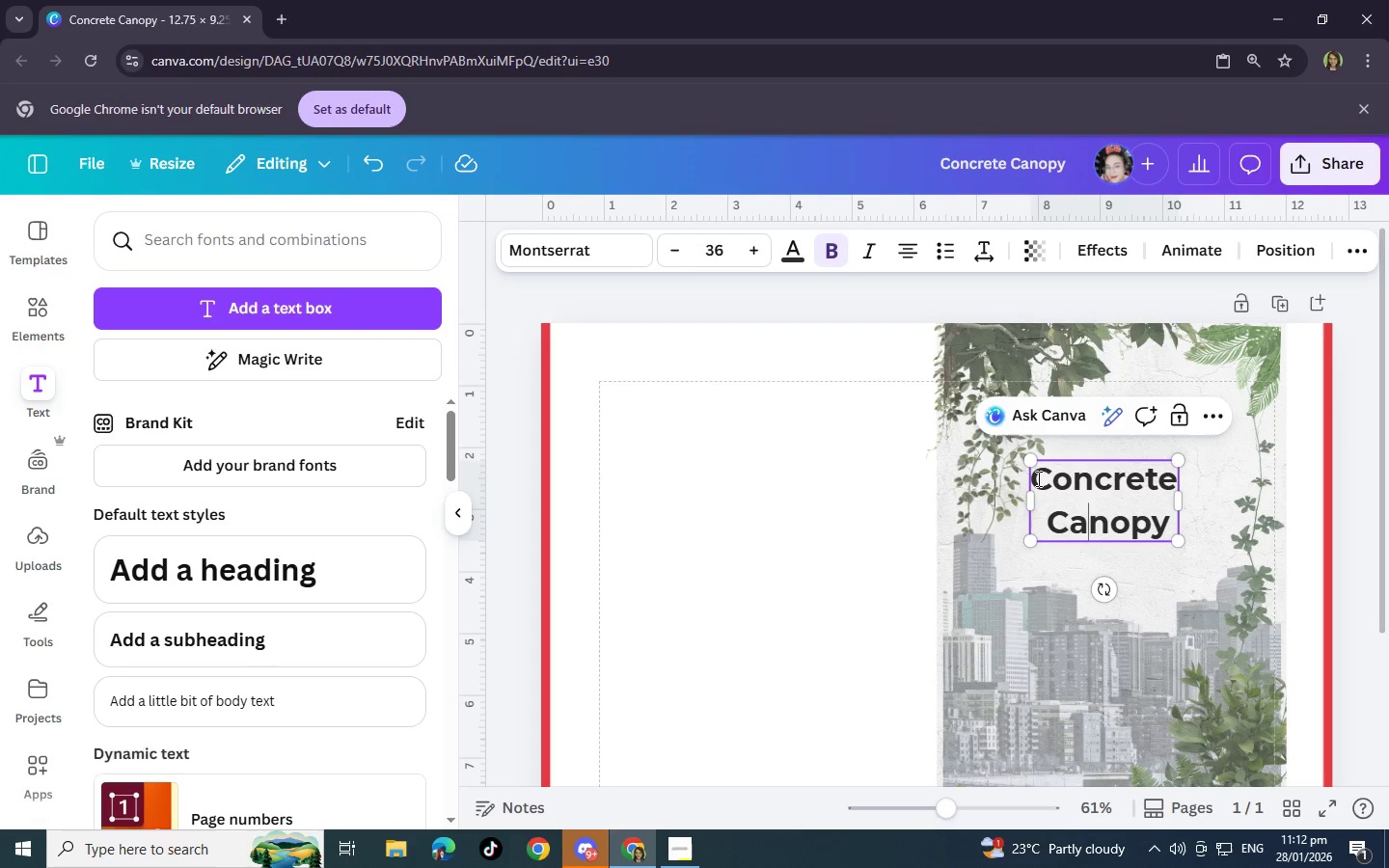 
left_click_drag(start_coordinate=[1037, 478], to_coordinate=[1172, 476])
 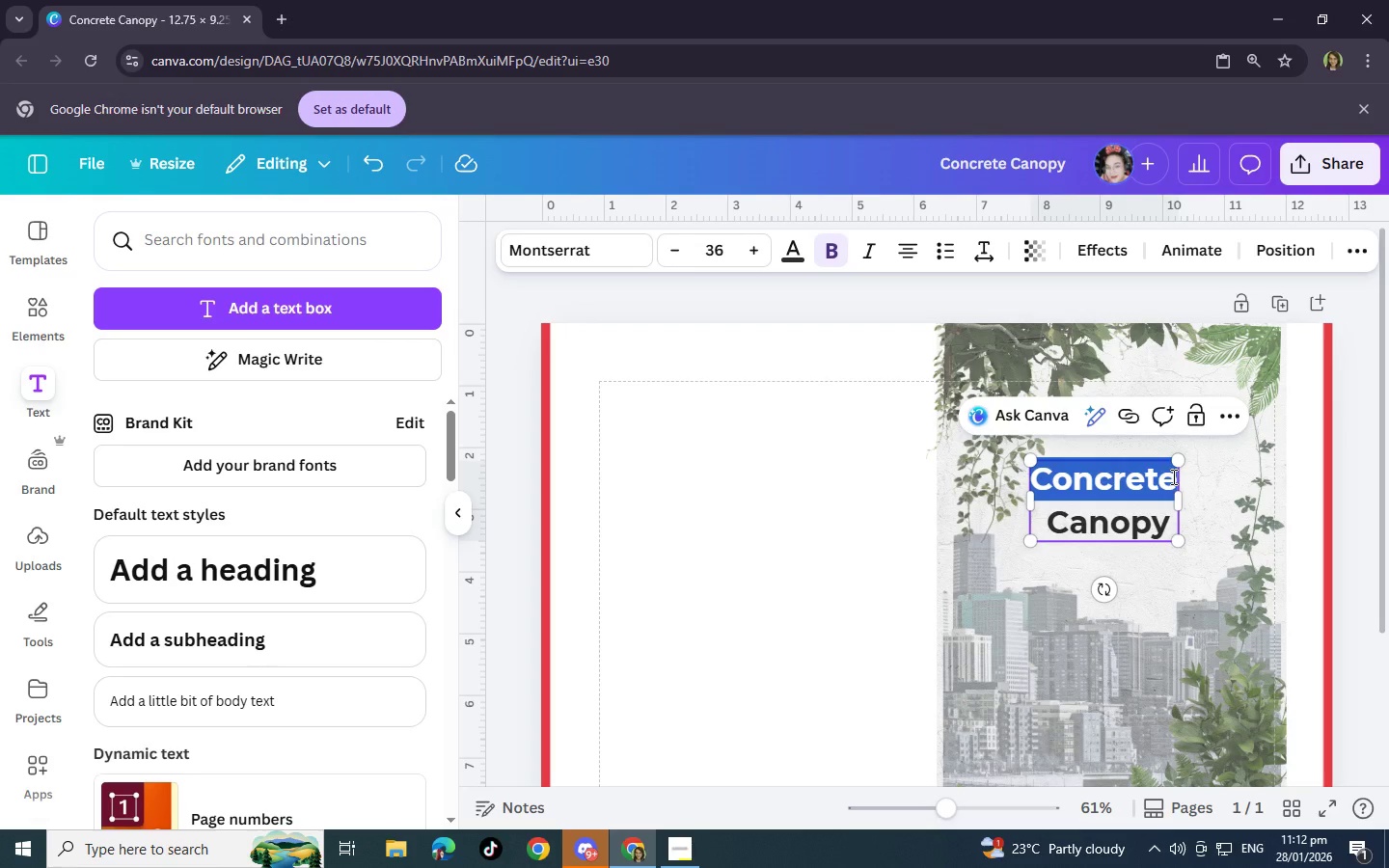 
hold_key(key=ControlLeft, duration=0.67)
 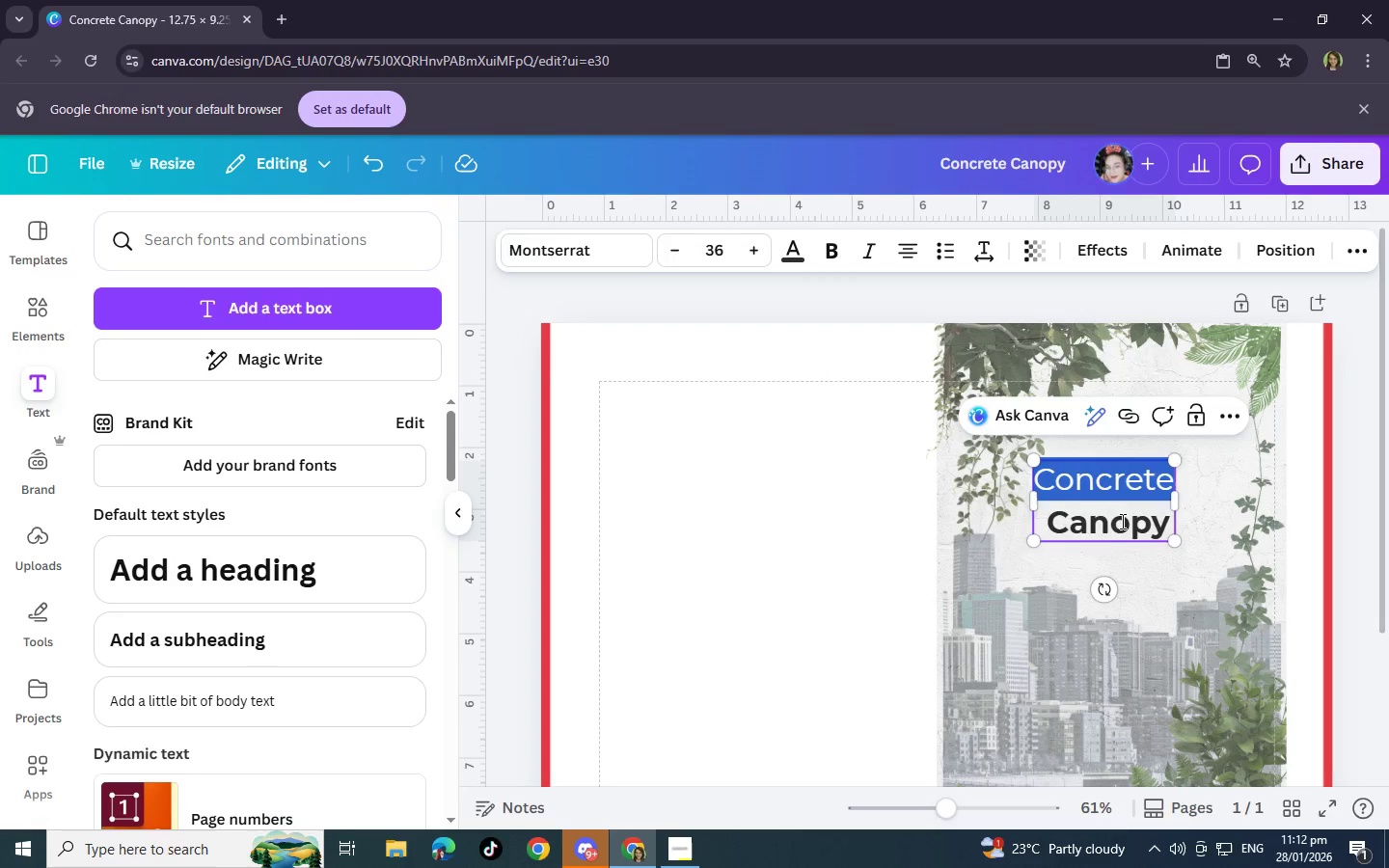 
hold_key(key=B, duration=0.31)
 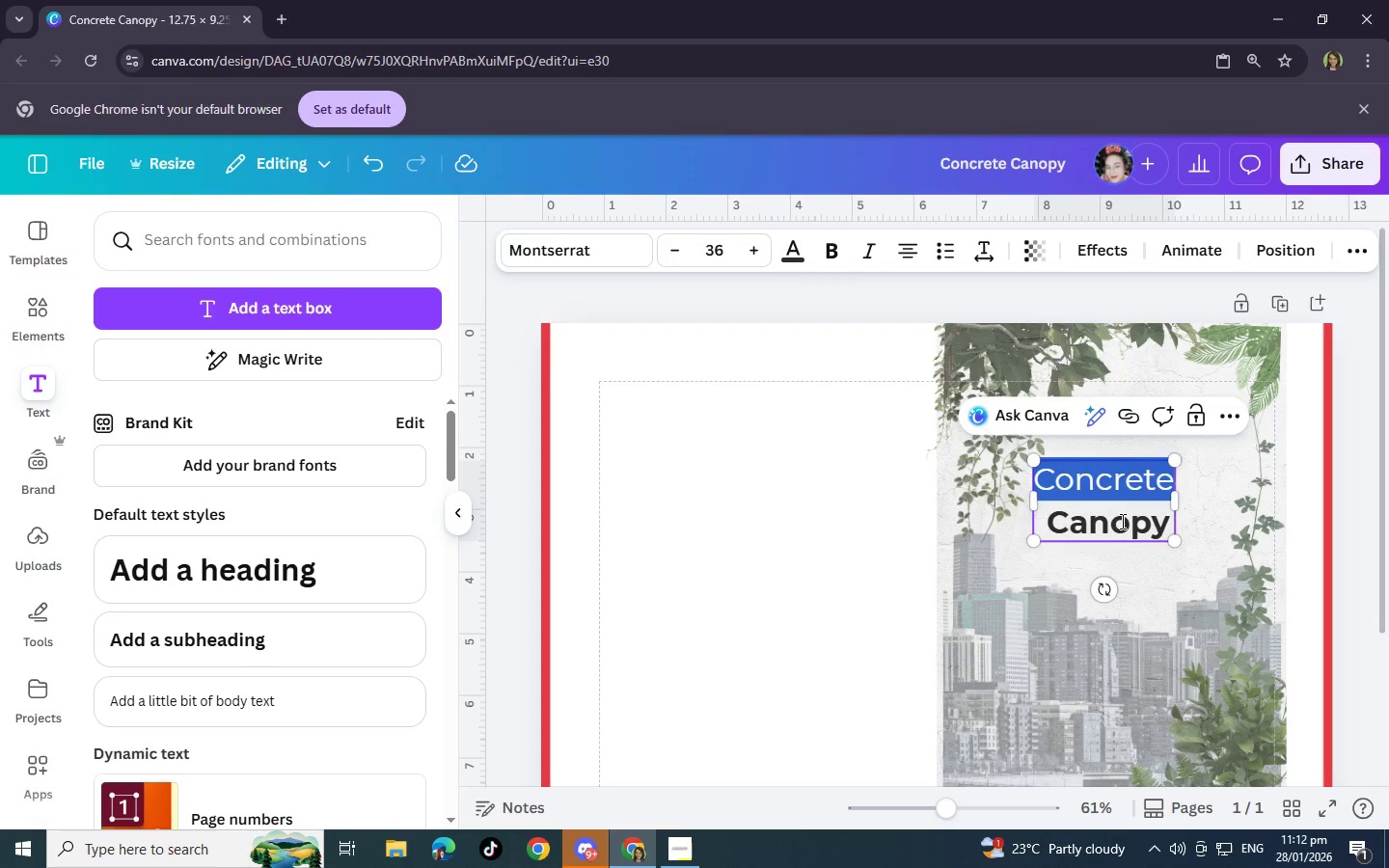 
left_click([1113, 524])
 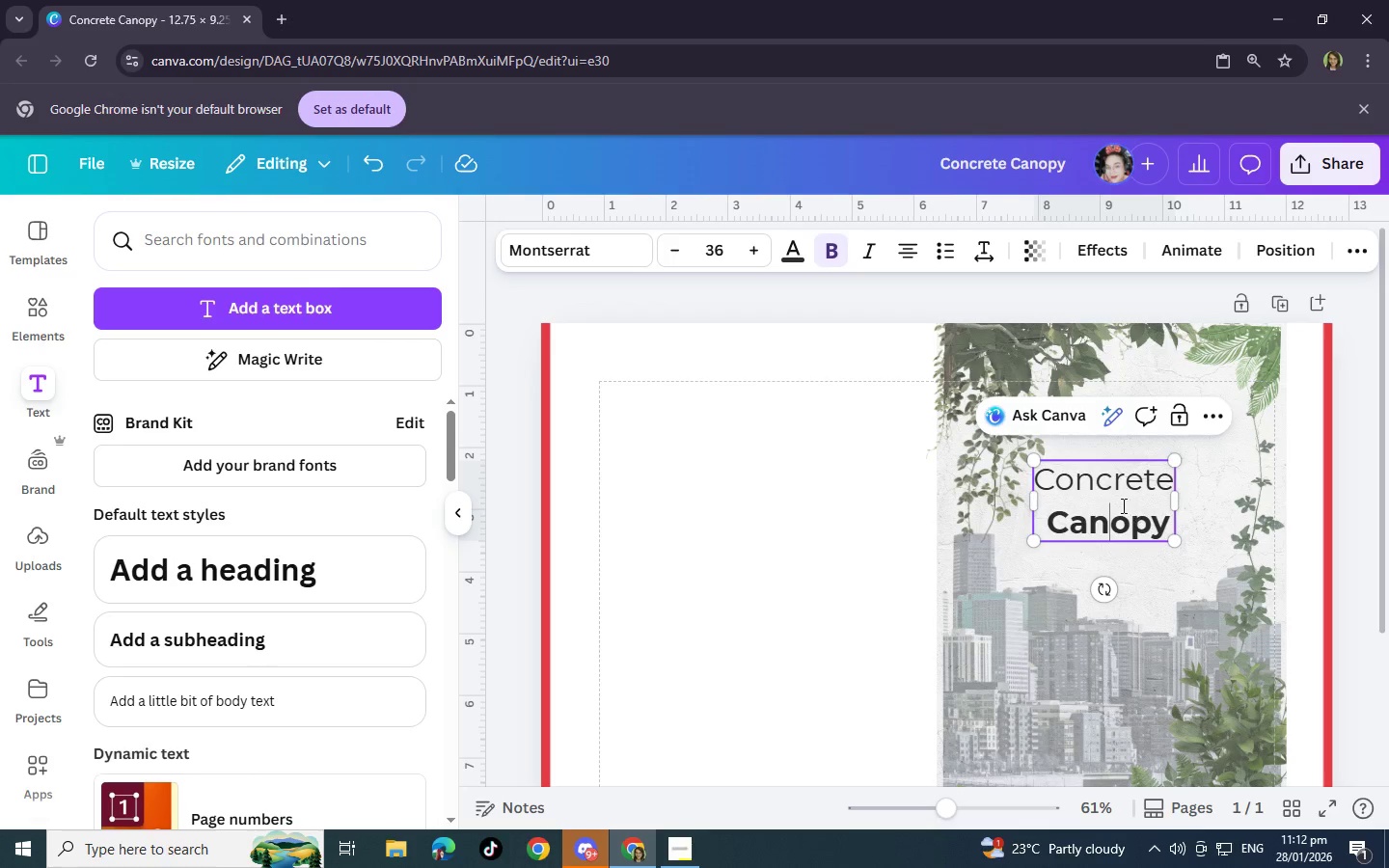 
left_click_drag(start_coordinate=[1038, 475], to_coordinate=[1177, 561])
 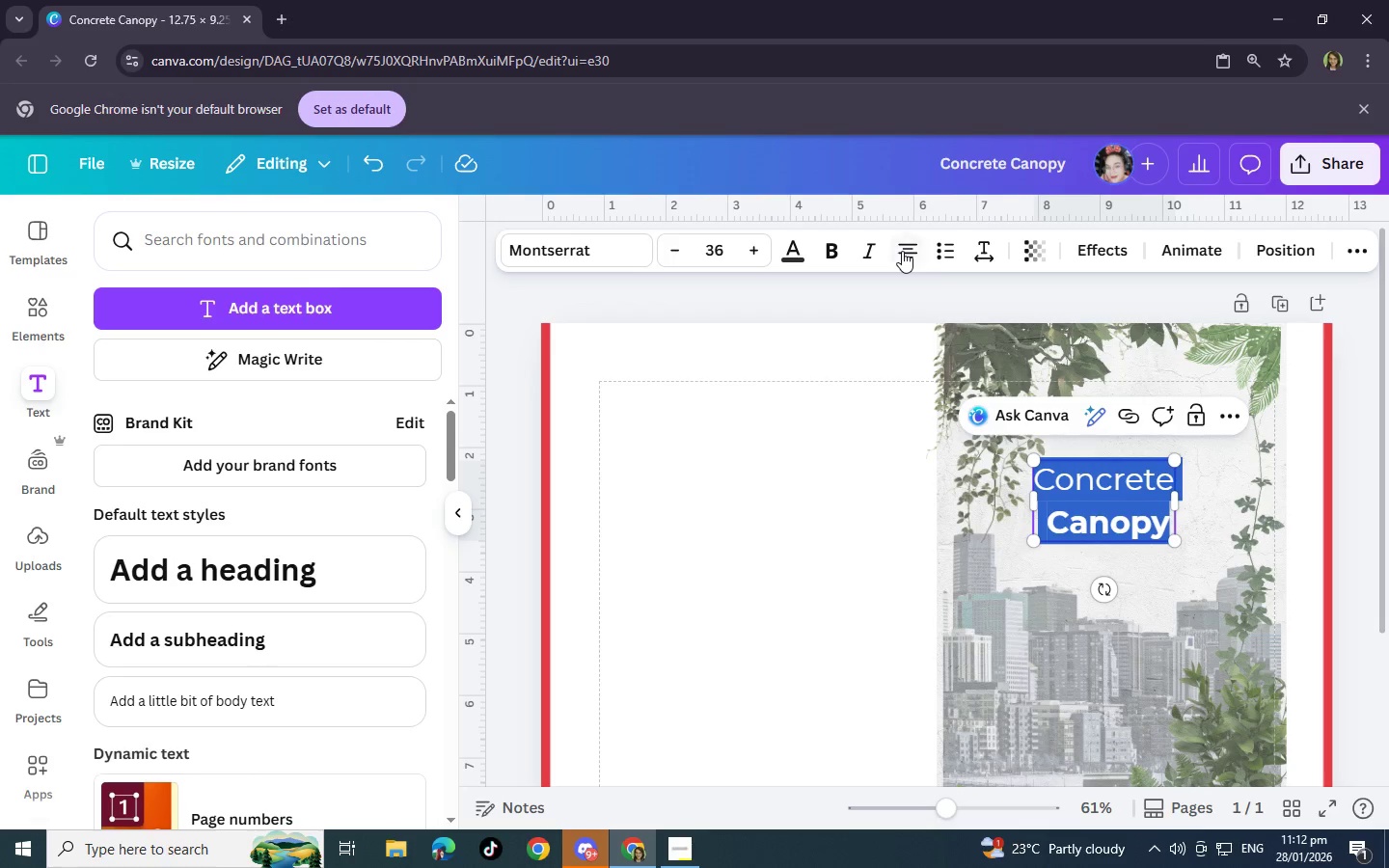 
left_click([902, 251])
 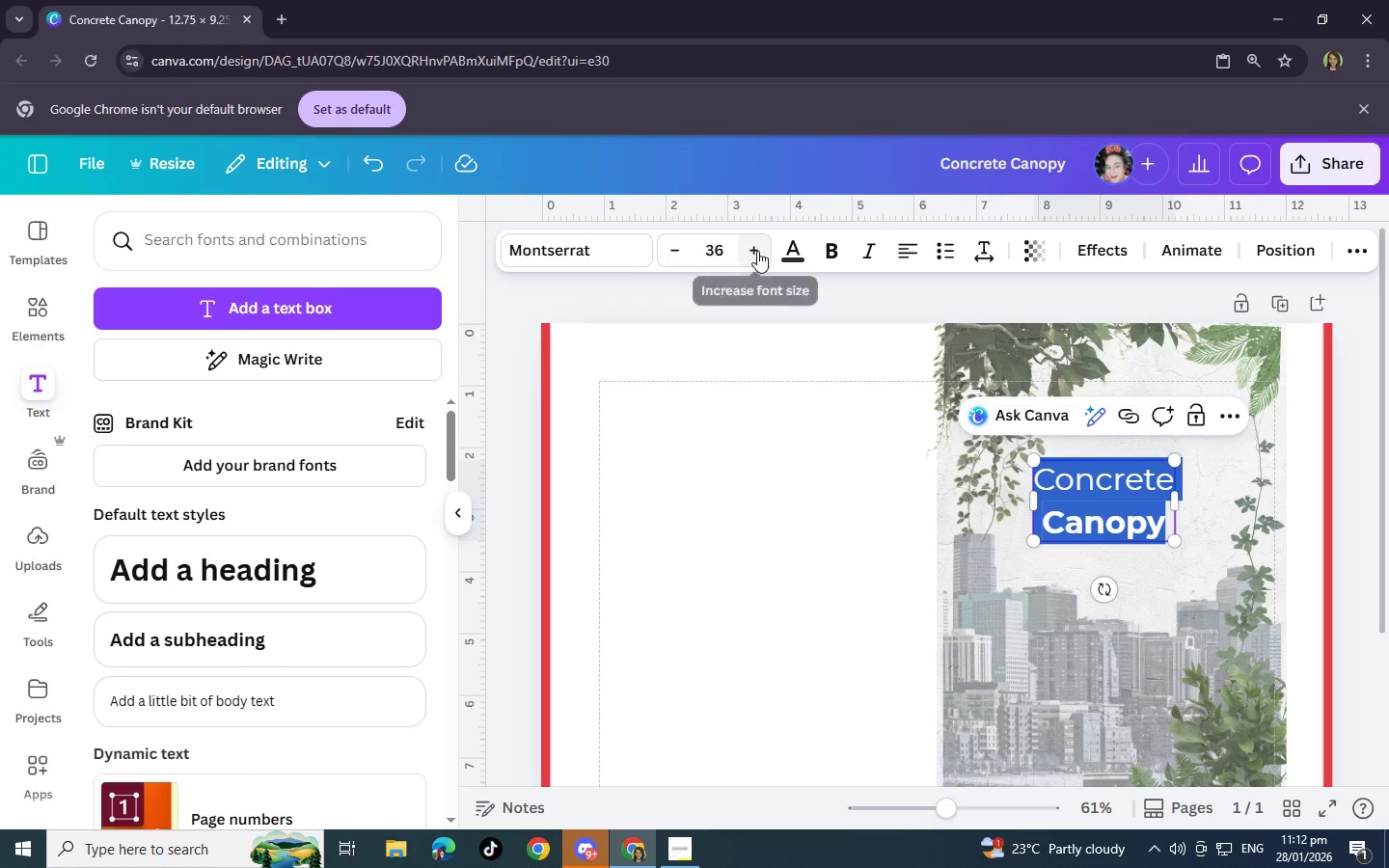 
double_click([757, 251])
 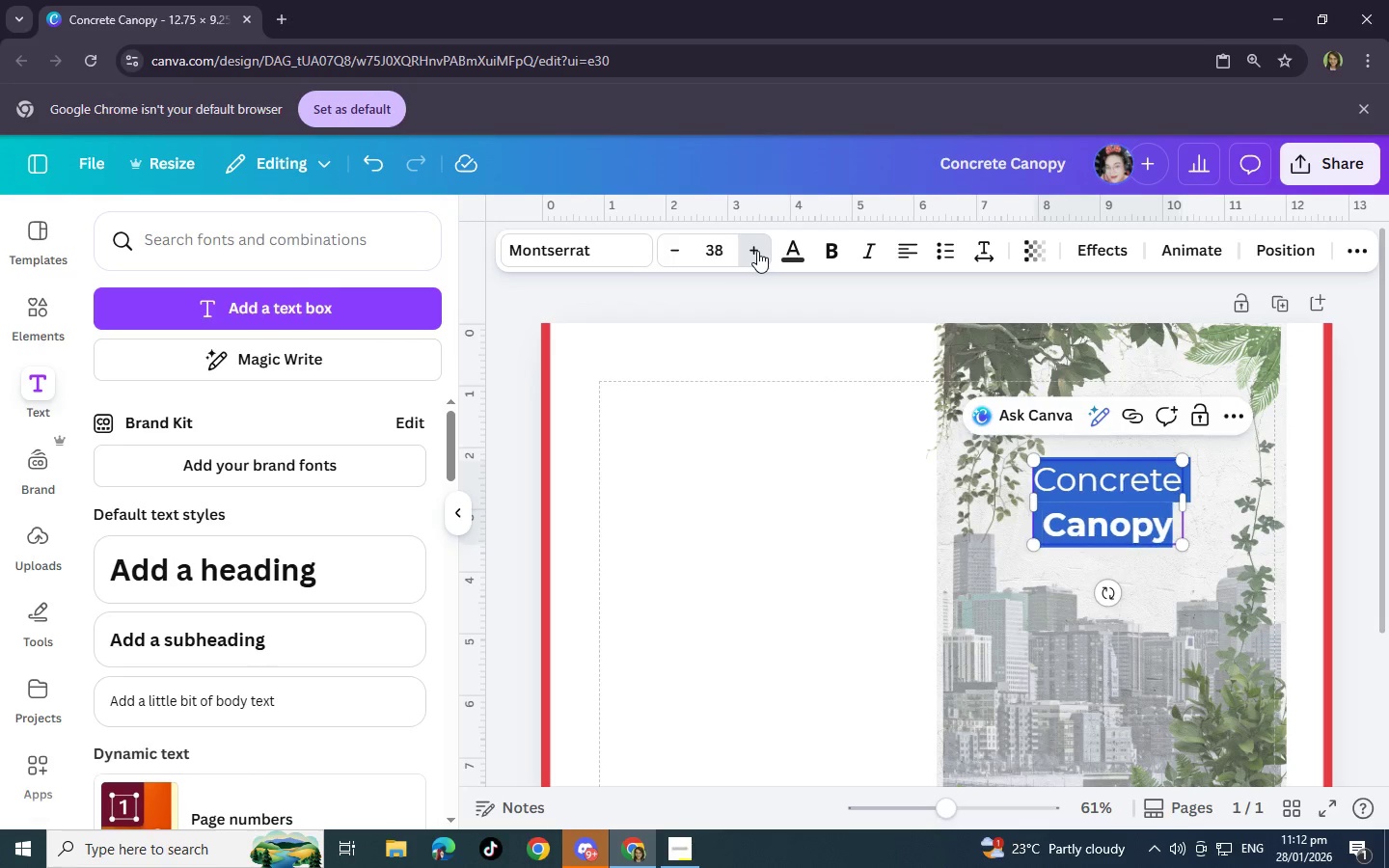 
triple_click([757, 251])
 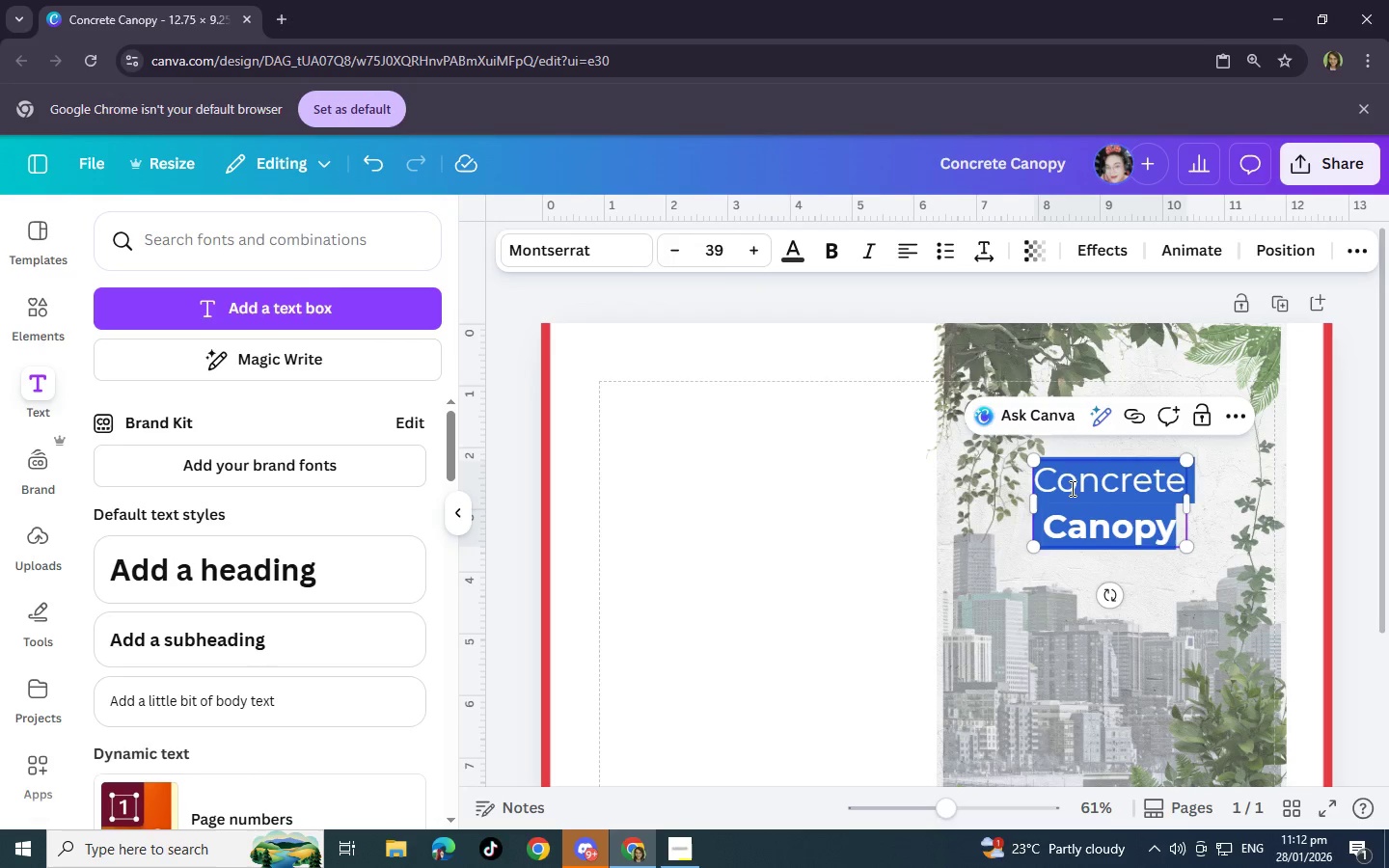 
left_click_drag(start_coordinate=[1074, 479], to_coordinate=[1100, 473])
 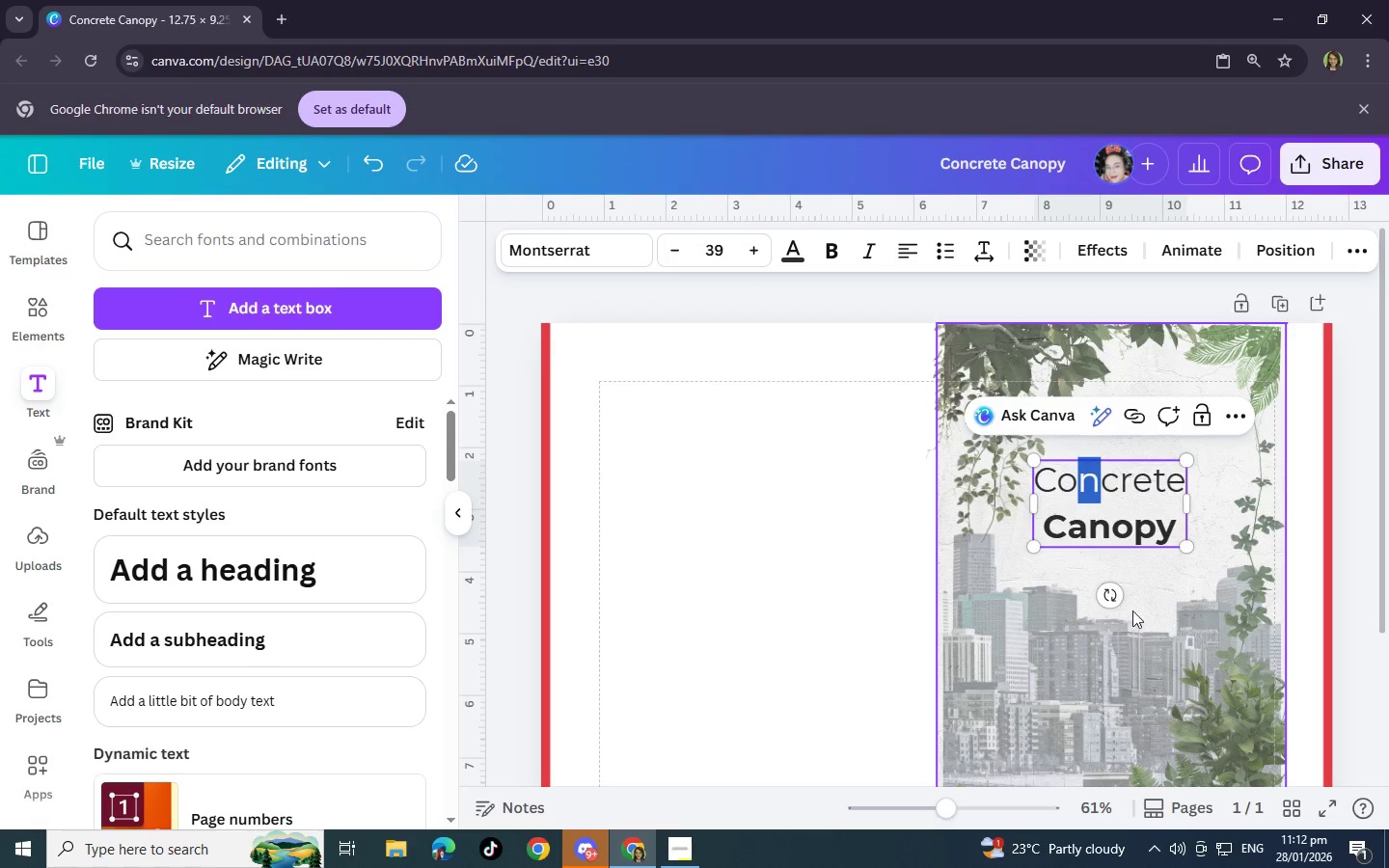 
left_click([1158, 588])
 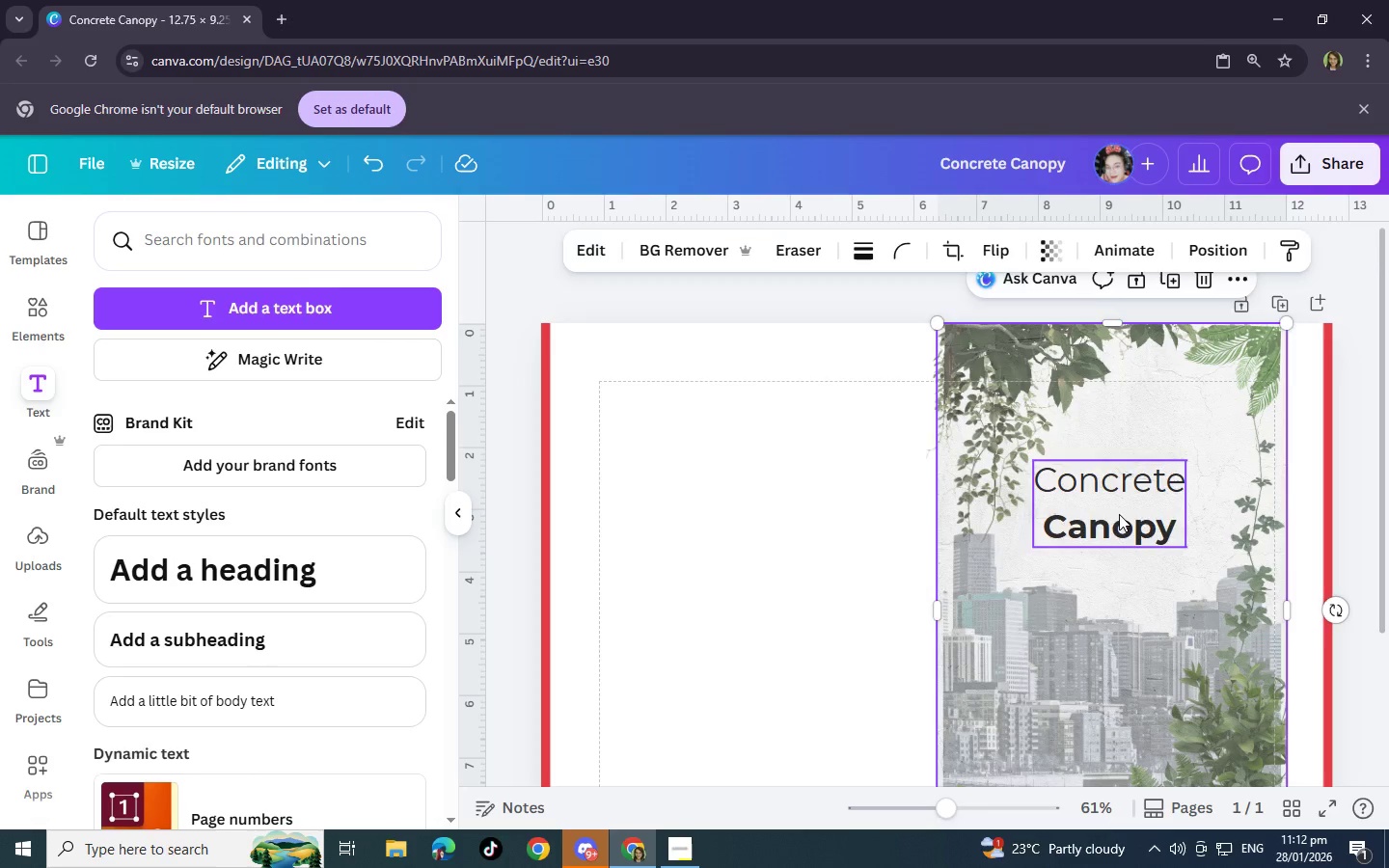 
left_click_drag(start_coordinate=[1119, 514], to_coordinate=[1136, 501])
 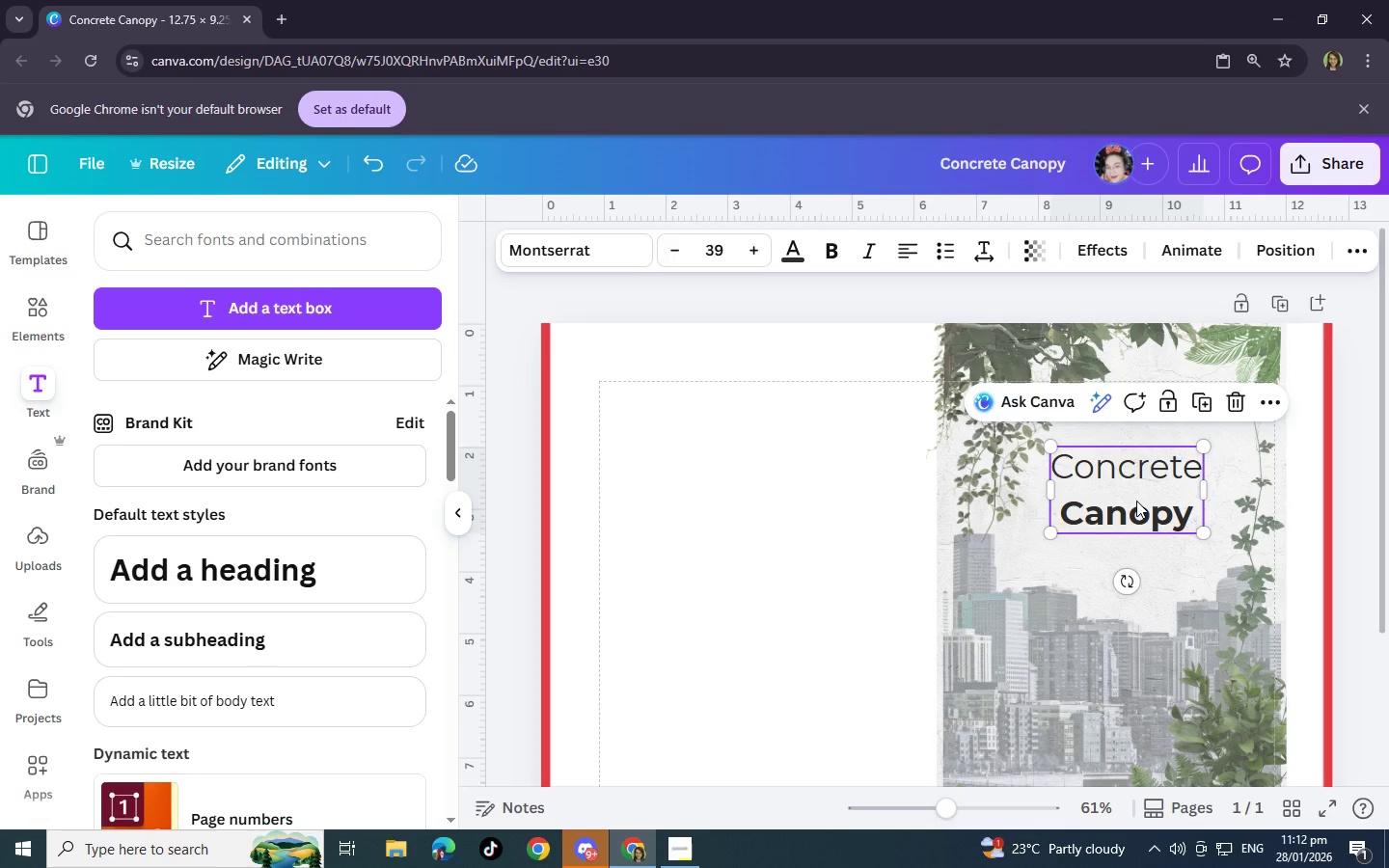 
wait(9.23)
 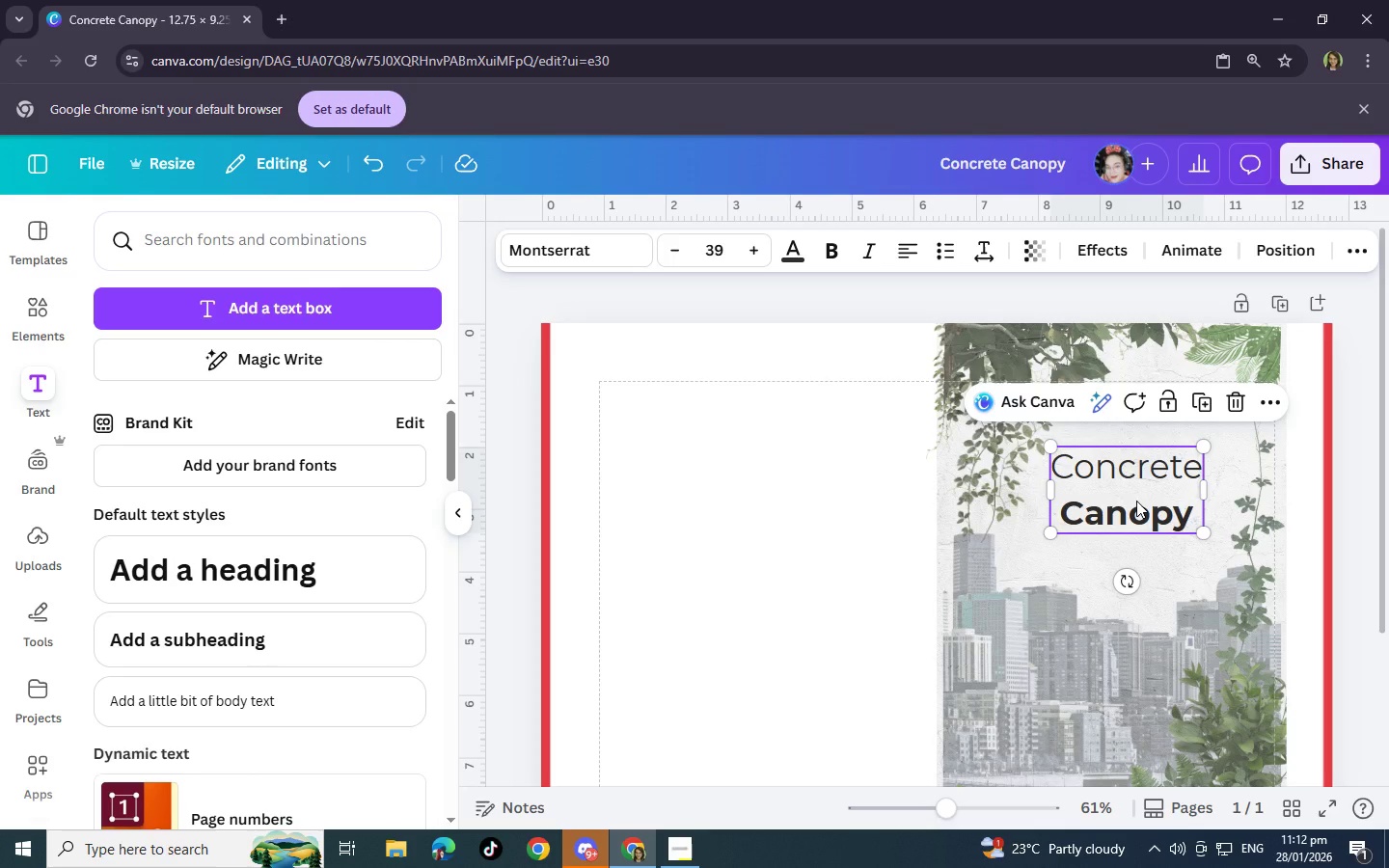 
left_click([579, 847])
 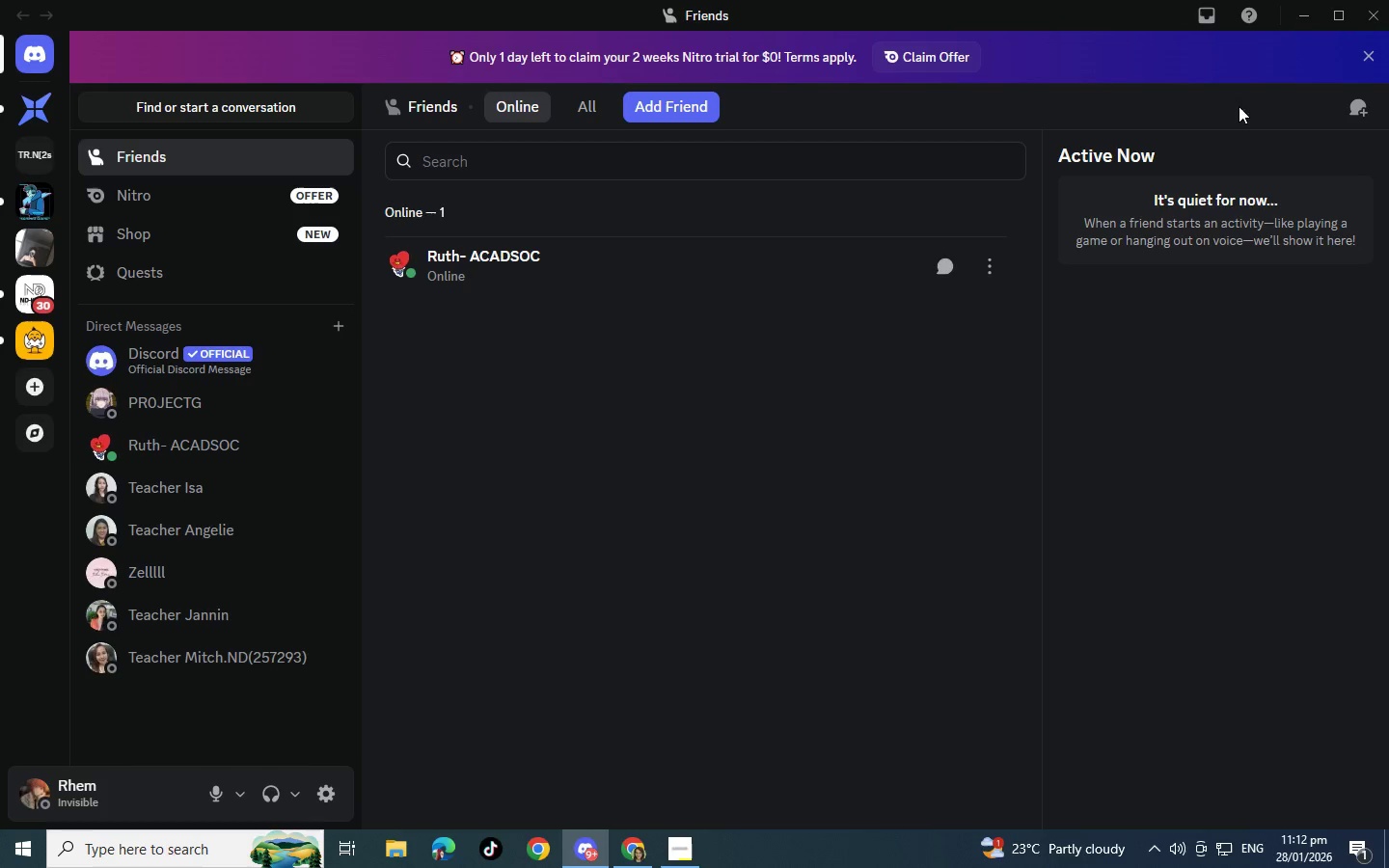 
left_click([1292, 14])
 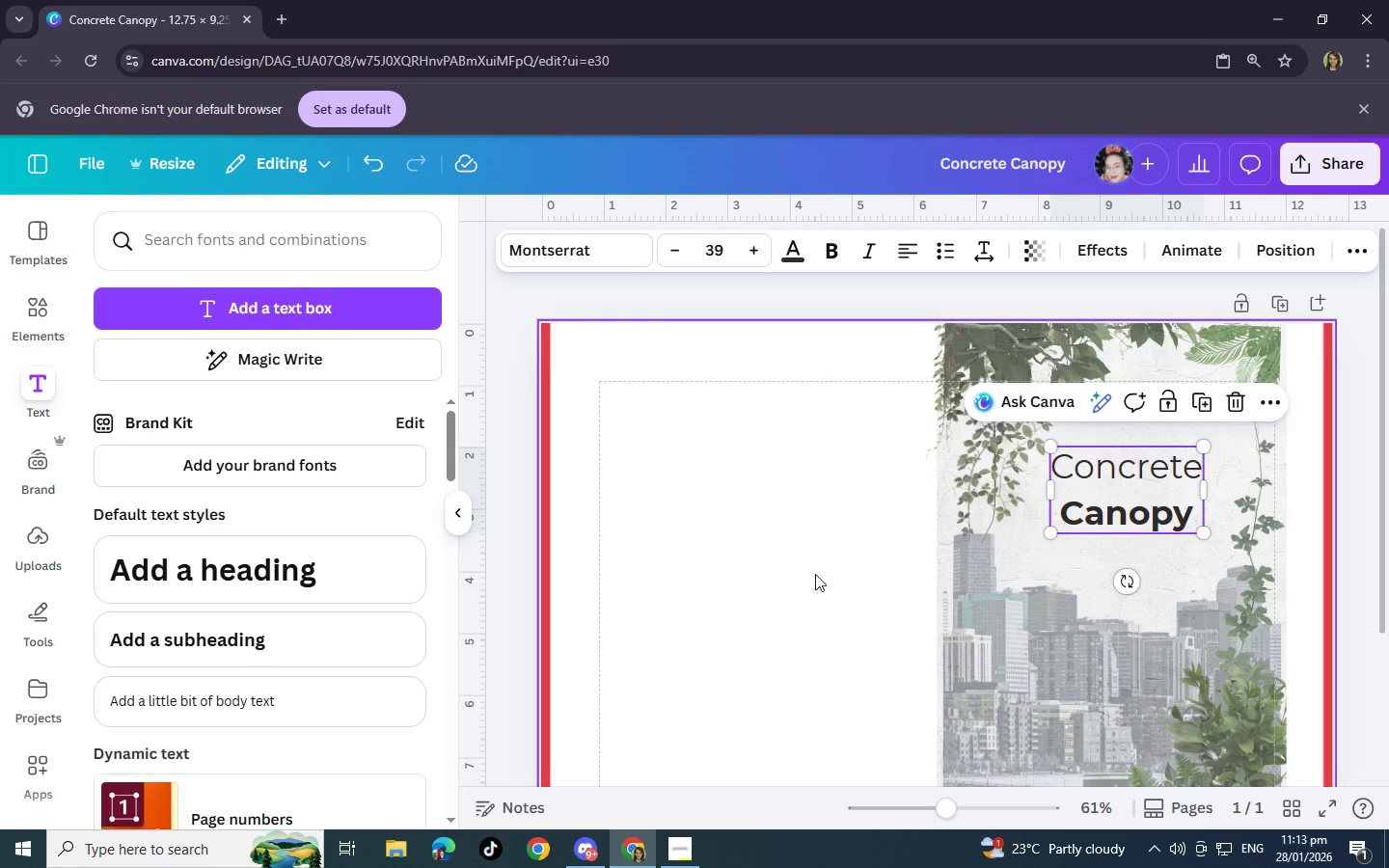 
mouse_move([618, 840])
 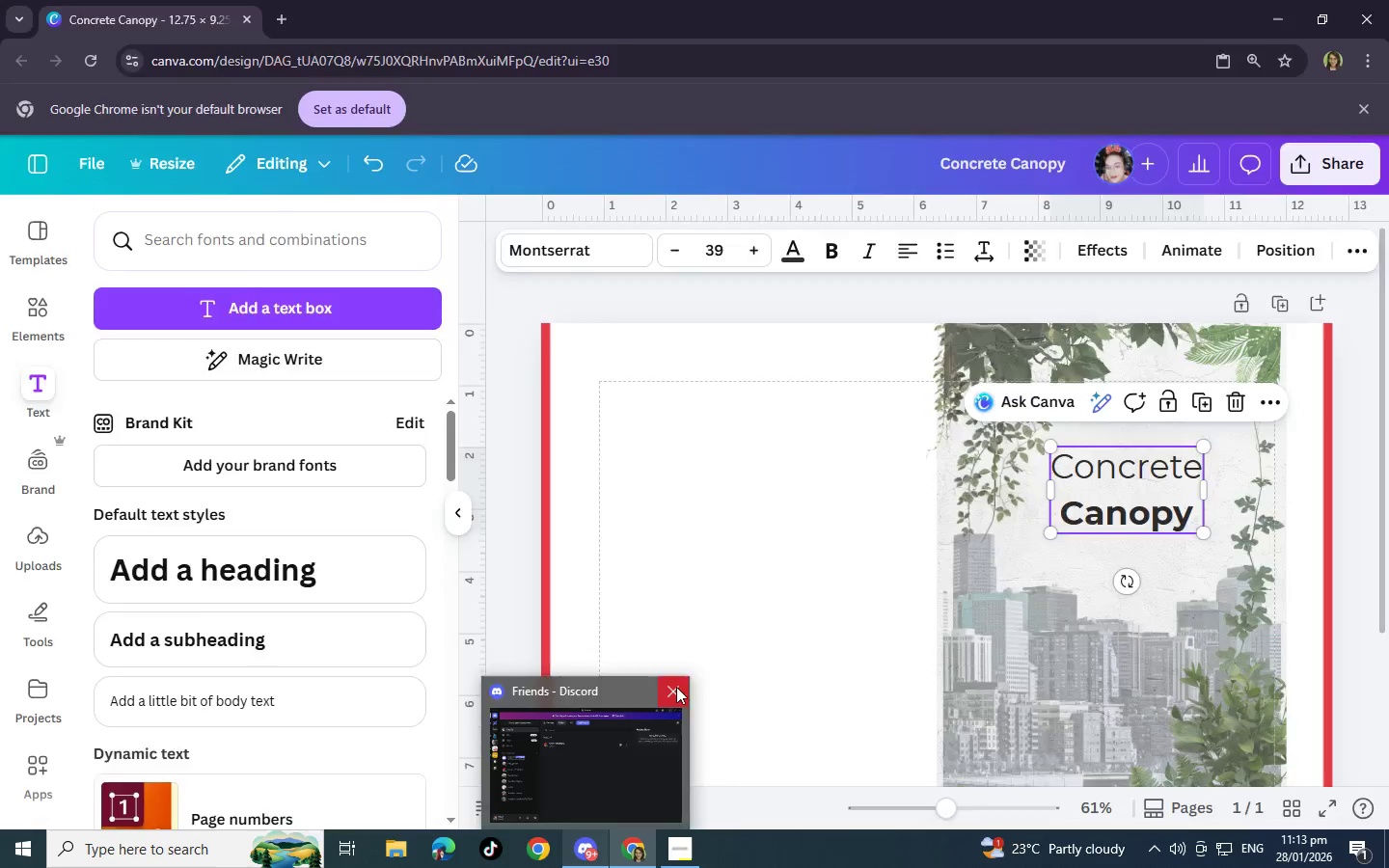 
left_click([676, 687])
 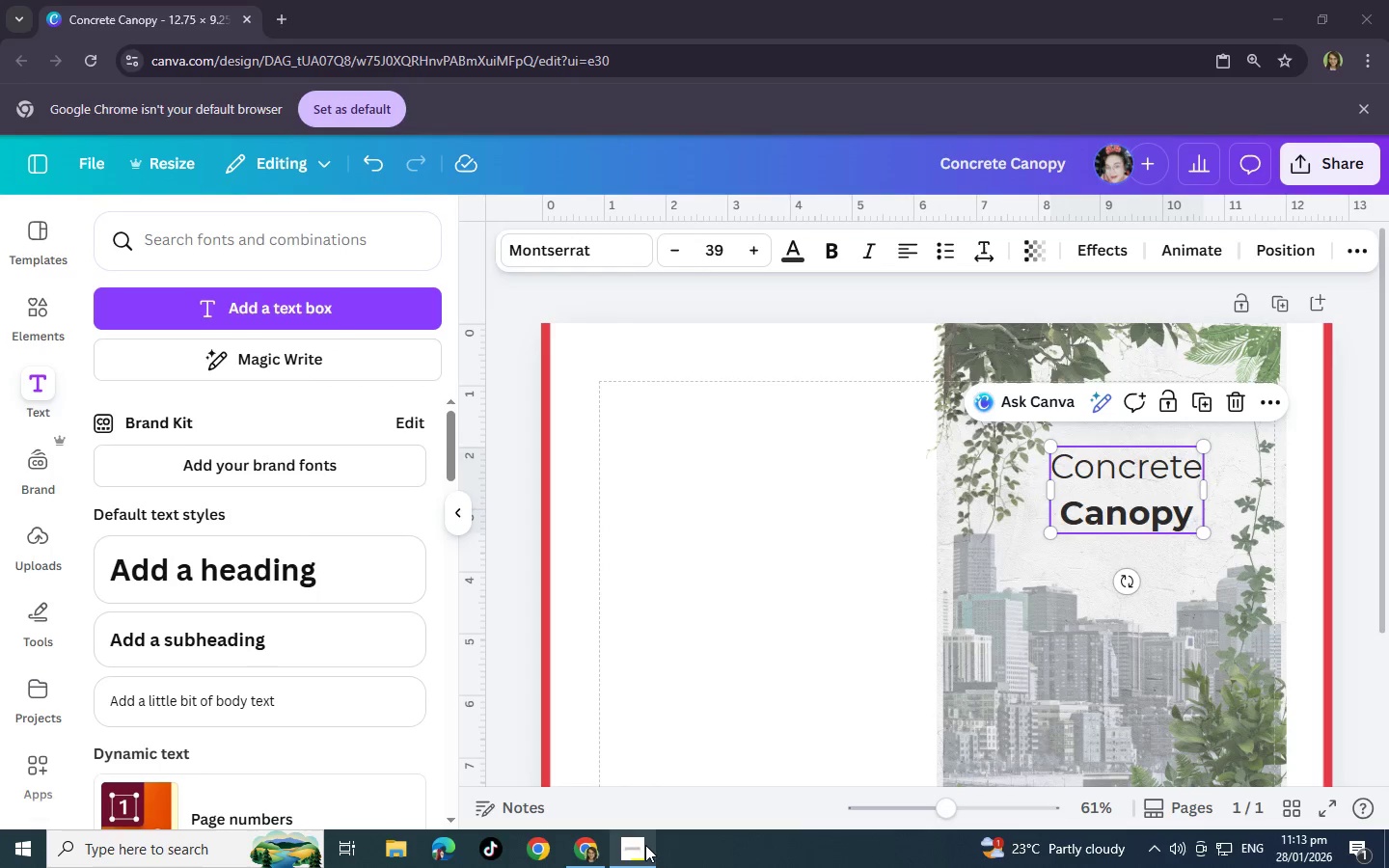 
left_click([645, 845])